 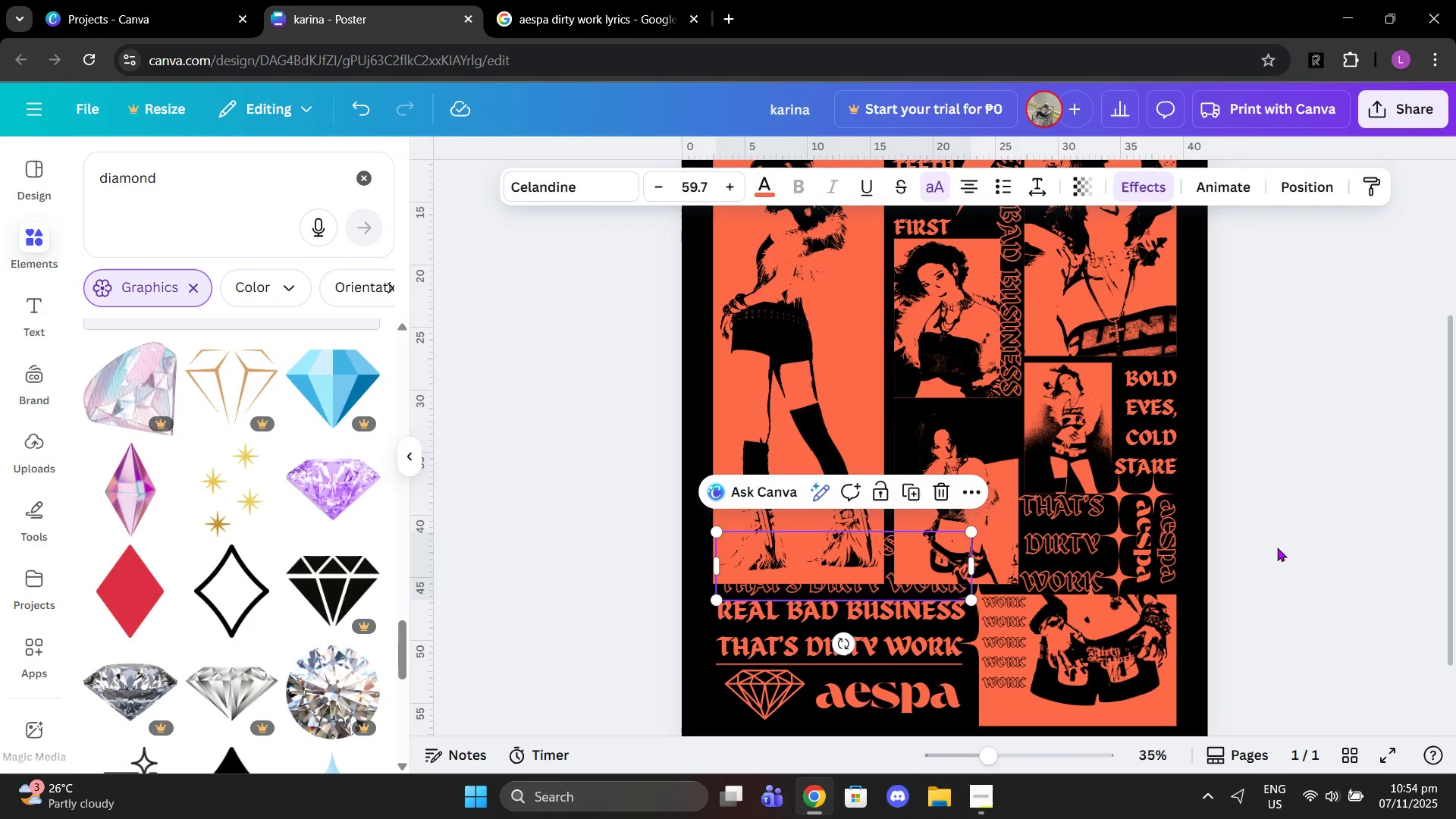 
left_click([1301, 539])
 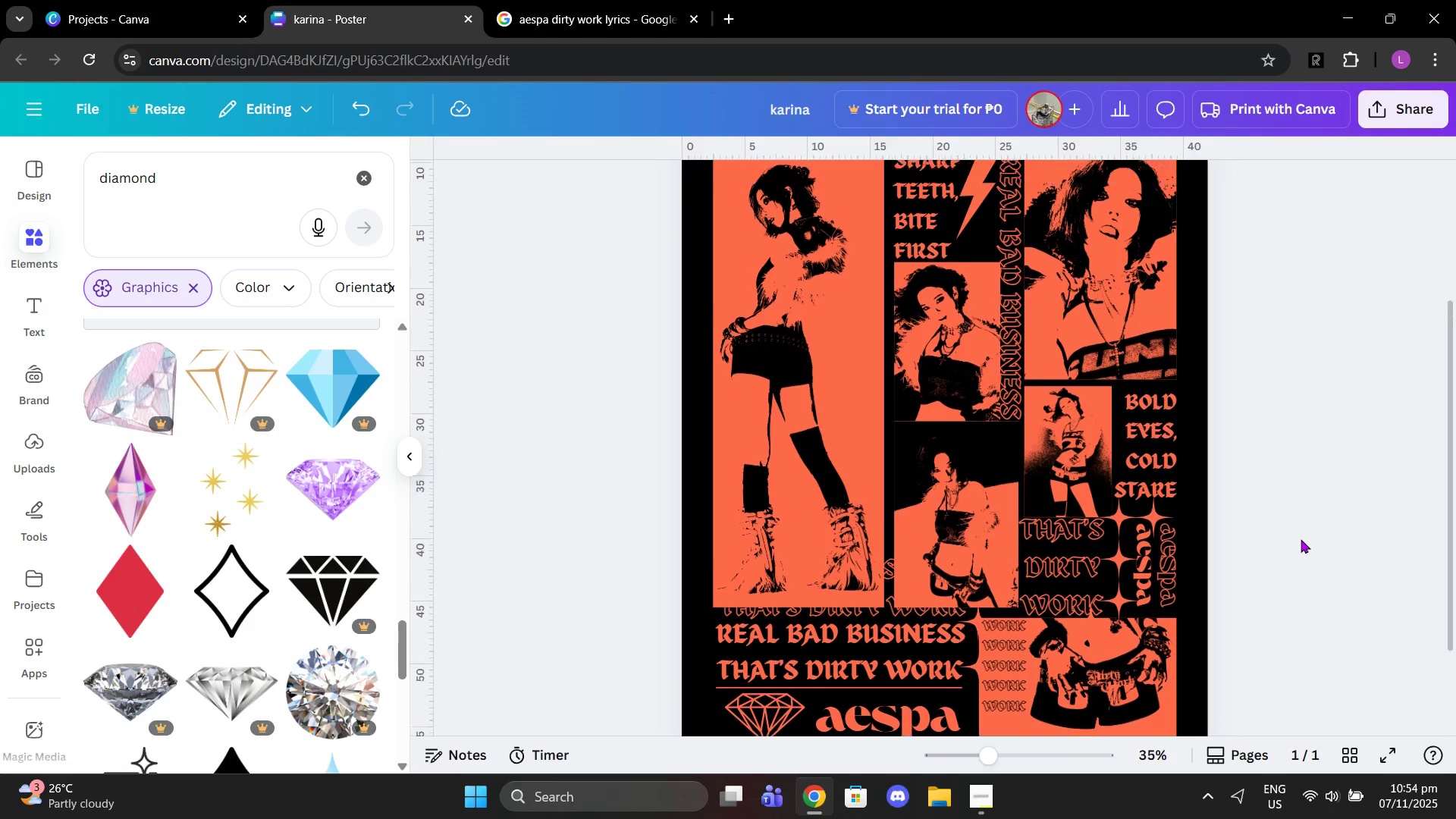 
scroll: coordinate [1301, 539], scroll_direction: up, amount: 1.0
 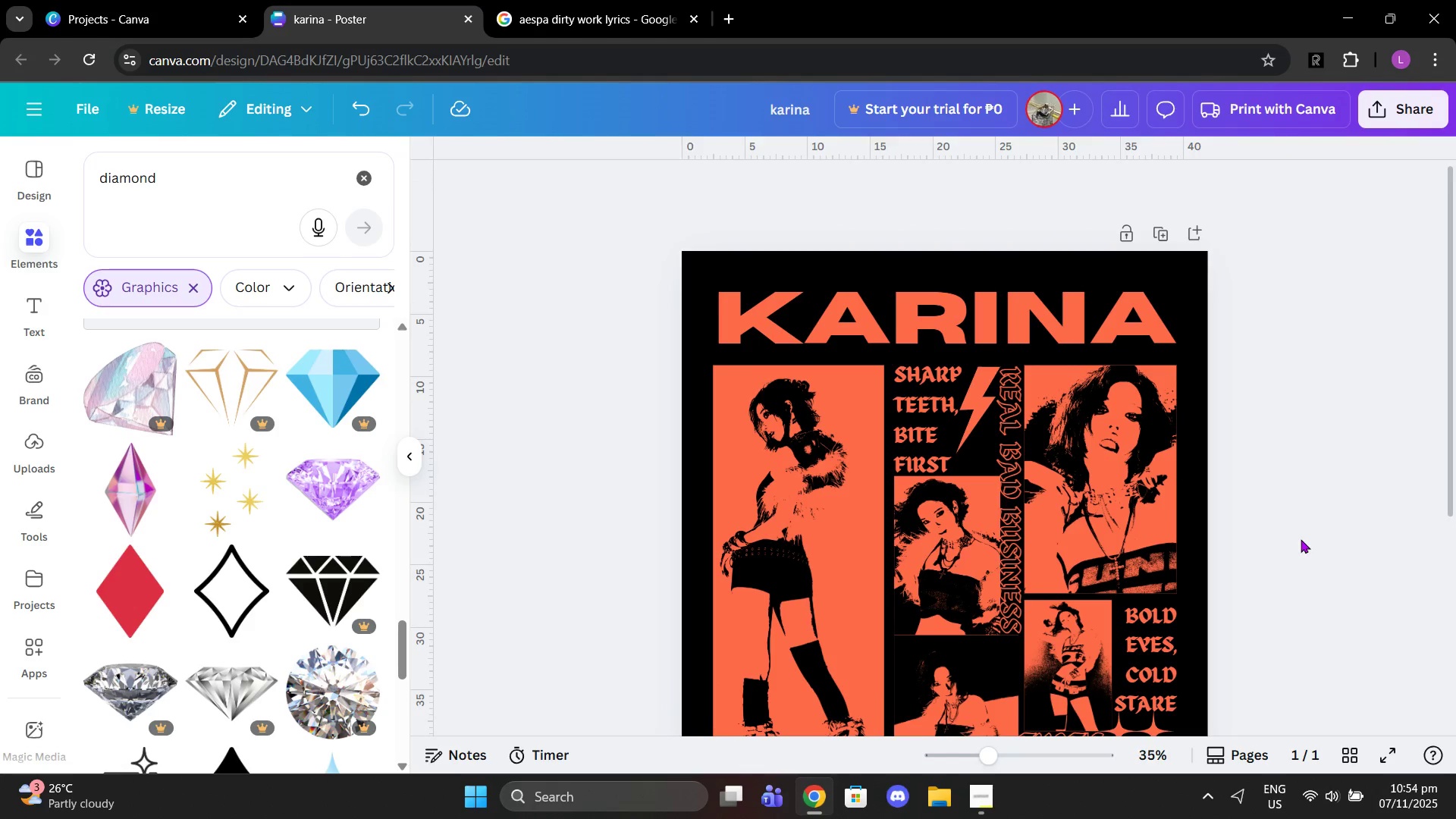 
scroll: coordinate [1301, 539], scroll_direction: down, amount: 2.0
 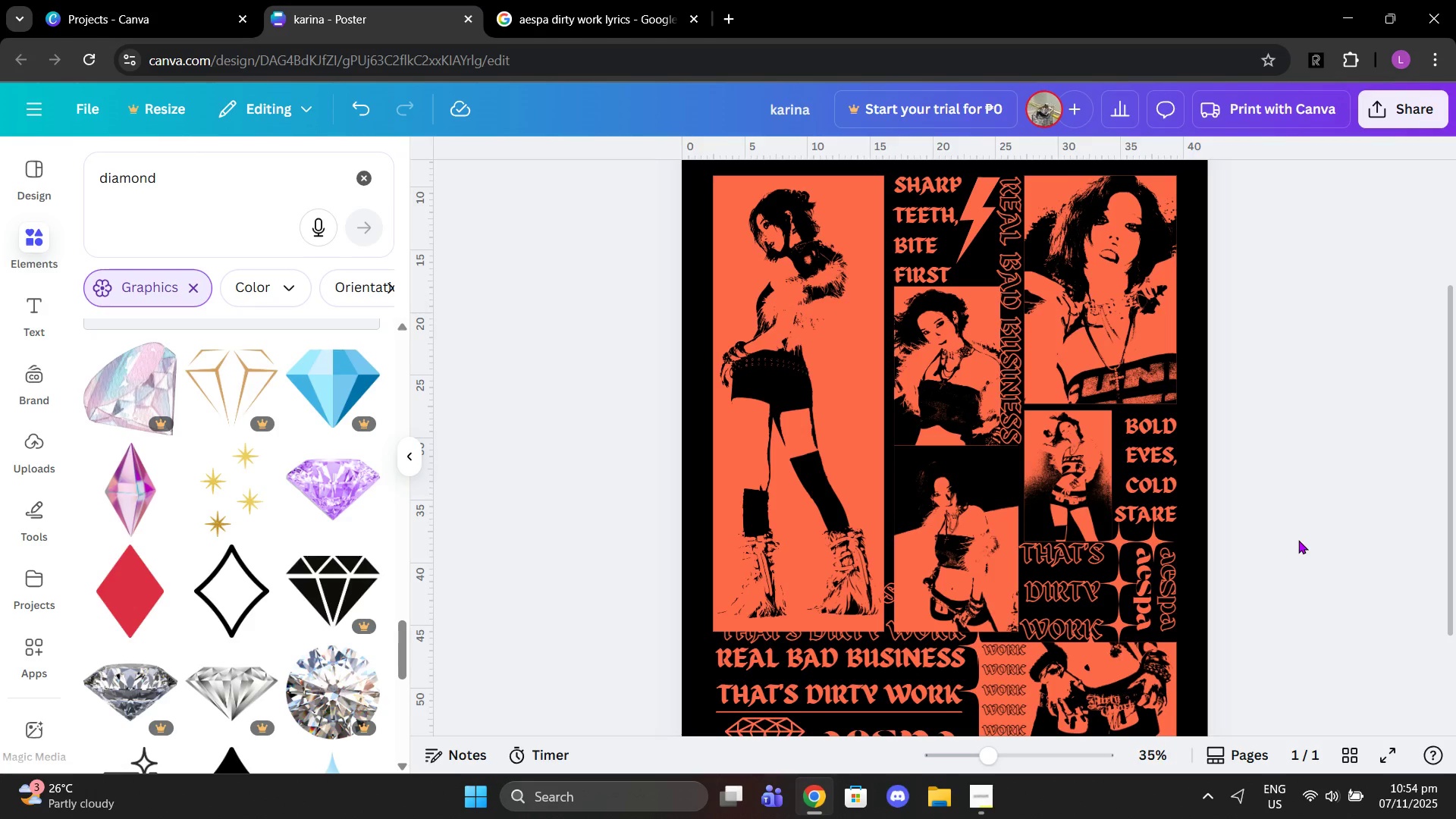 
scroll: coordinate [1298, 540], scroll_direction: up, amount: 1.0
 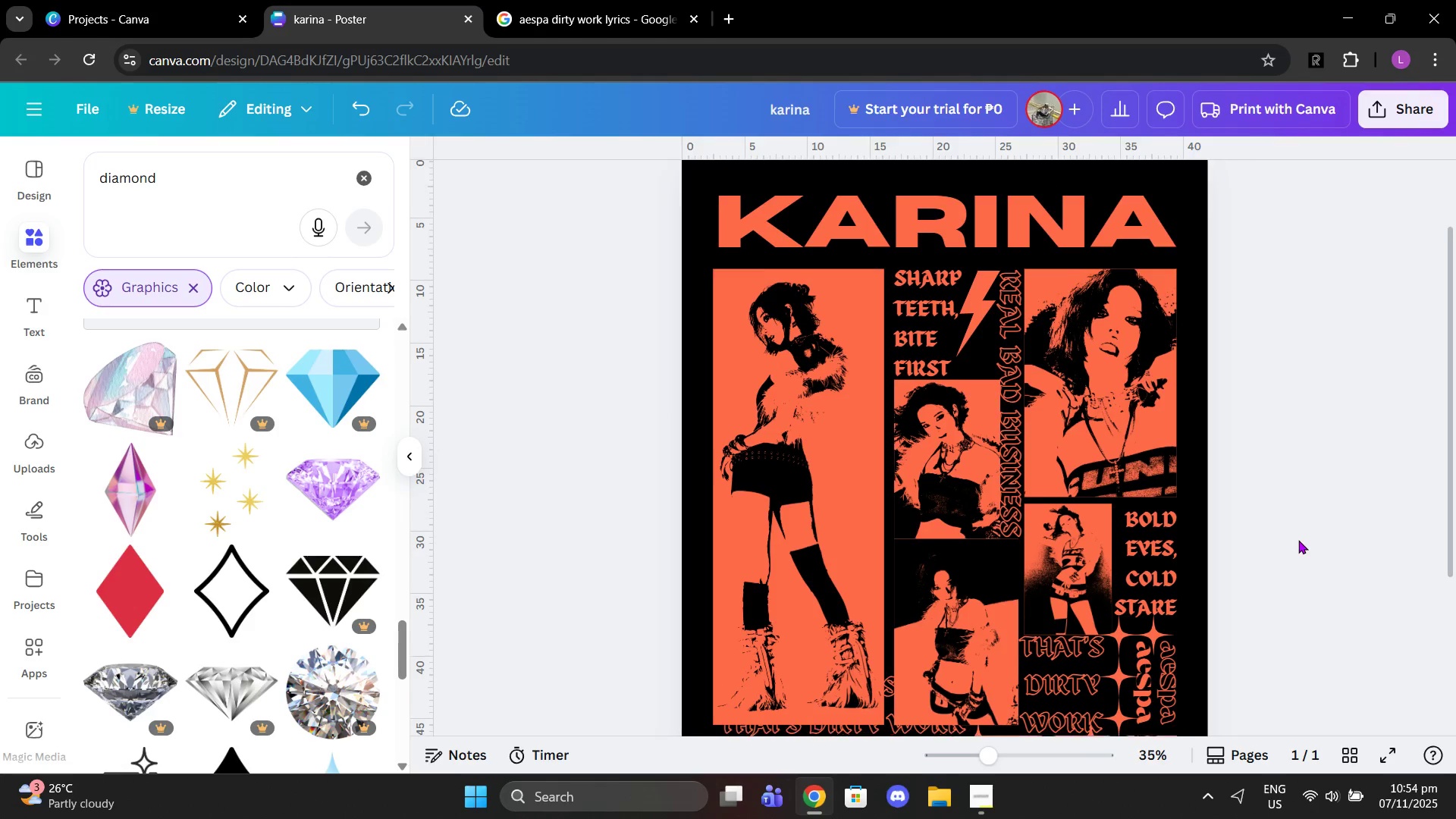 
scroll: coordinate [1298, 540], scroll_direction: down, amount: 2.0
 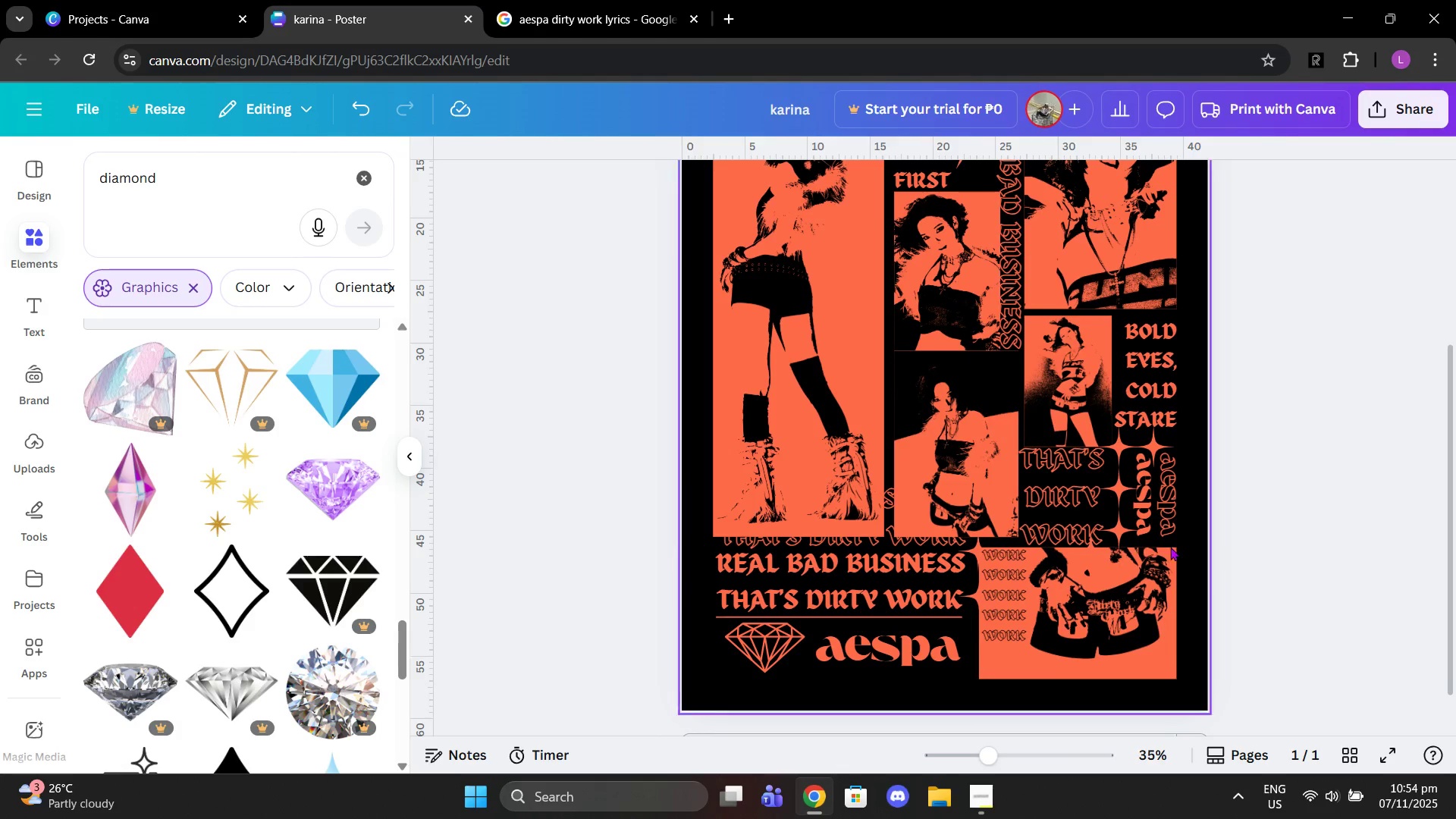 
left_click([973, 557])
 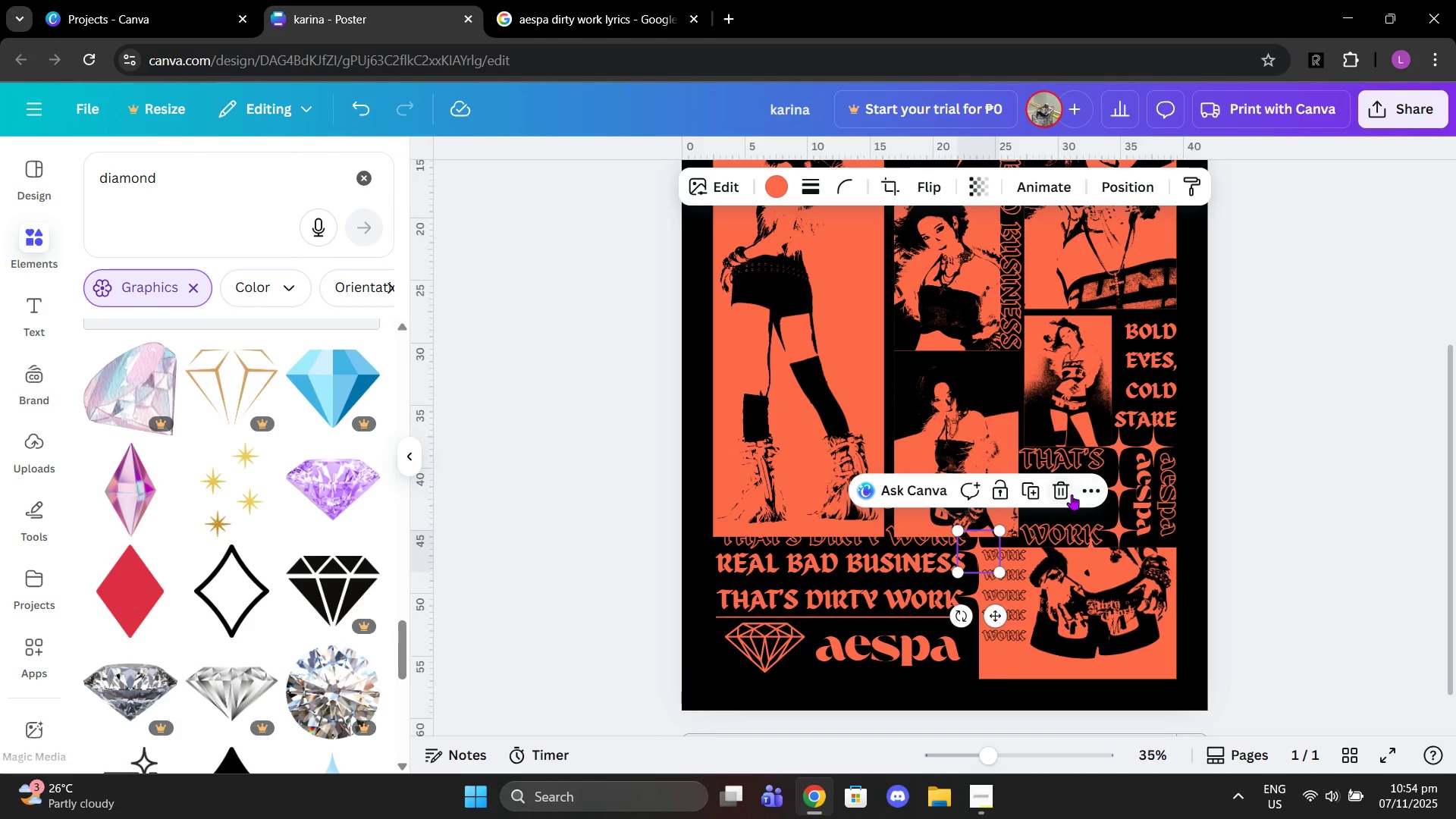 
left_click([1072, 494])
 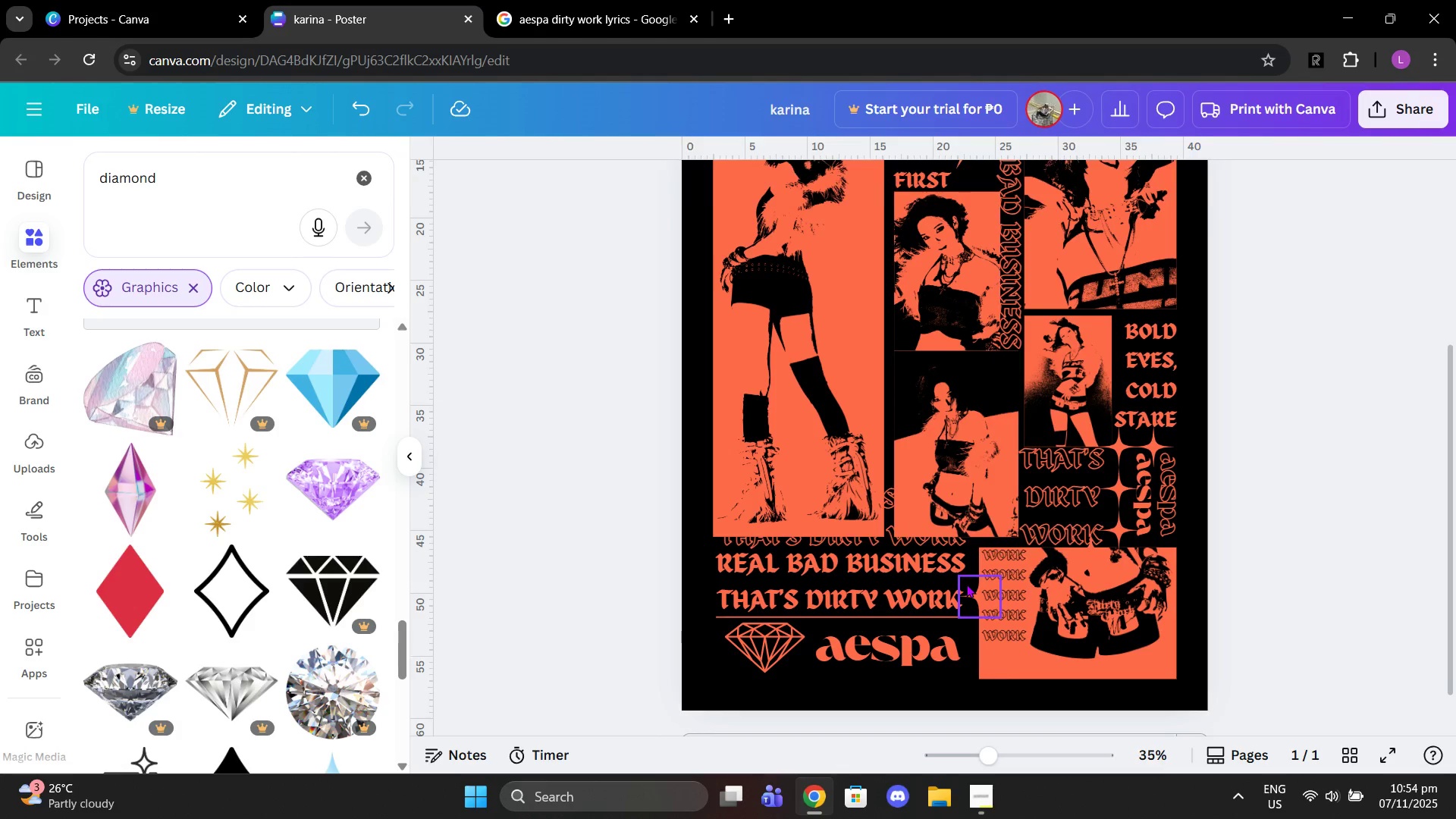 
left_click([966, 584])
 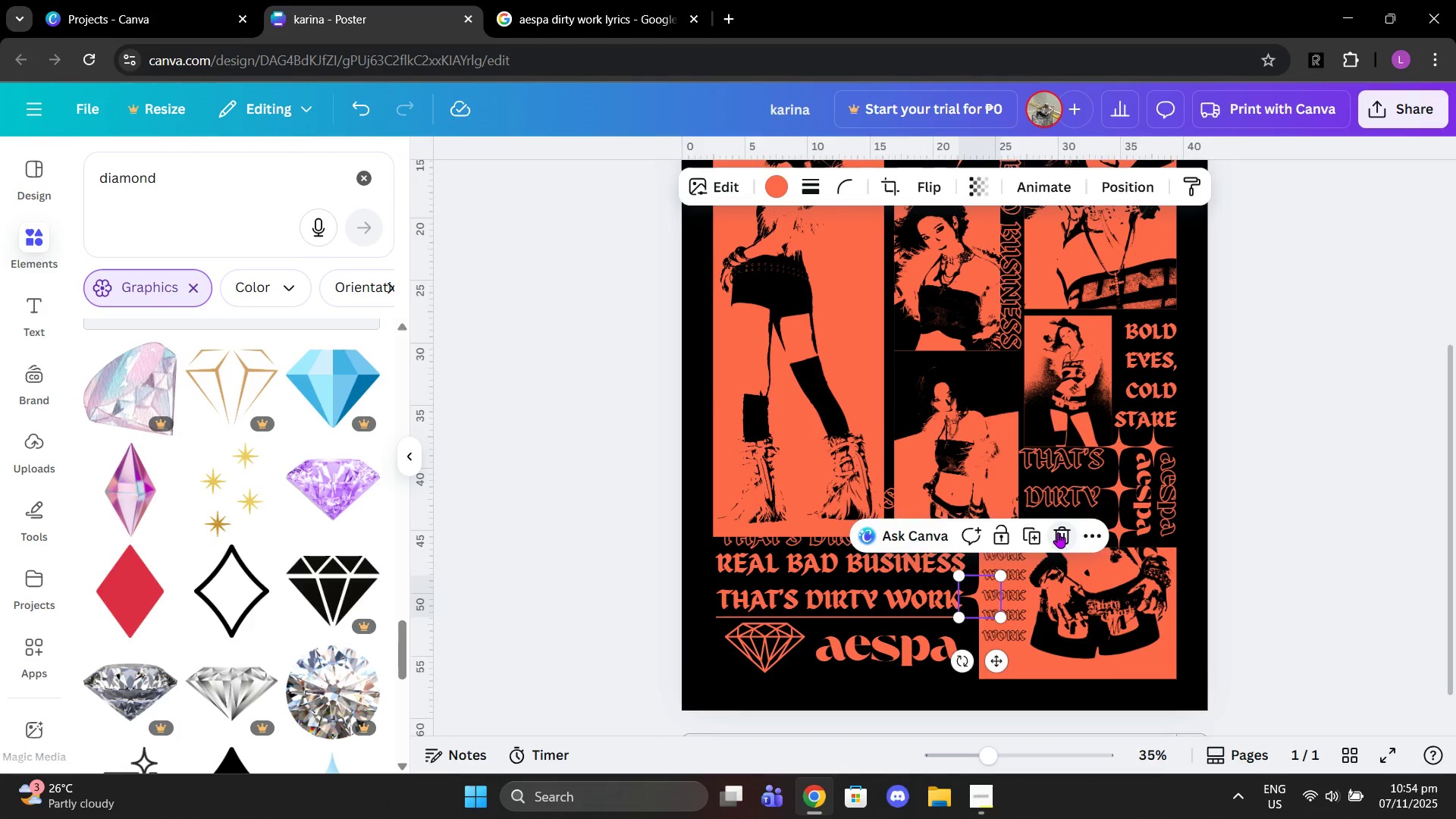 
left_click([1058, 532])
 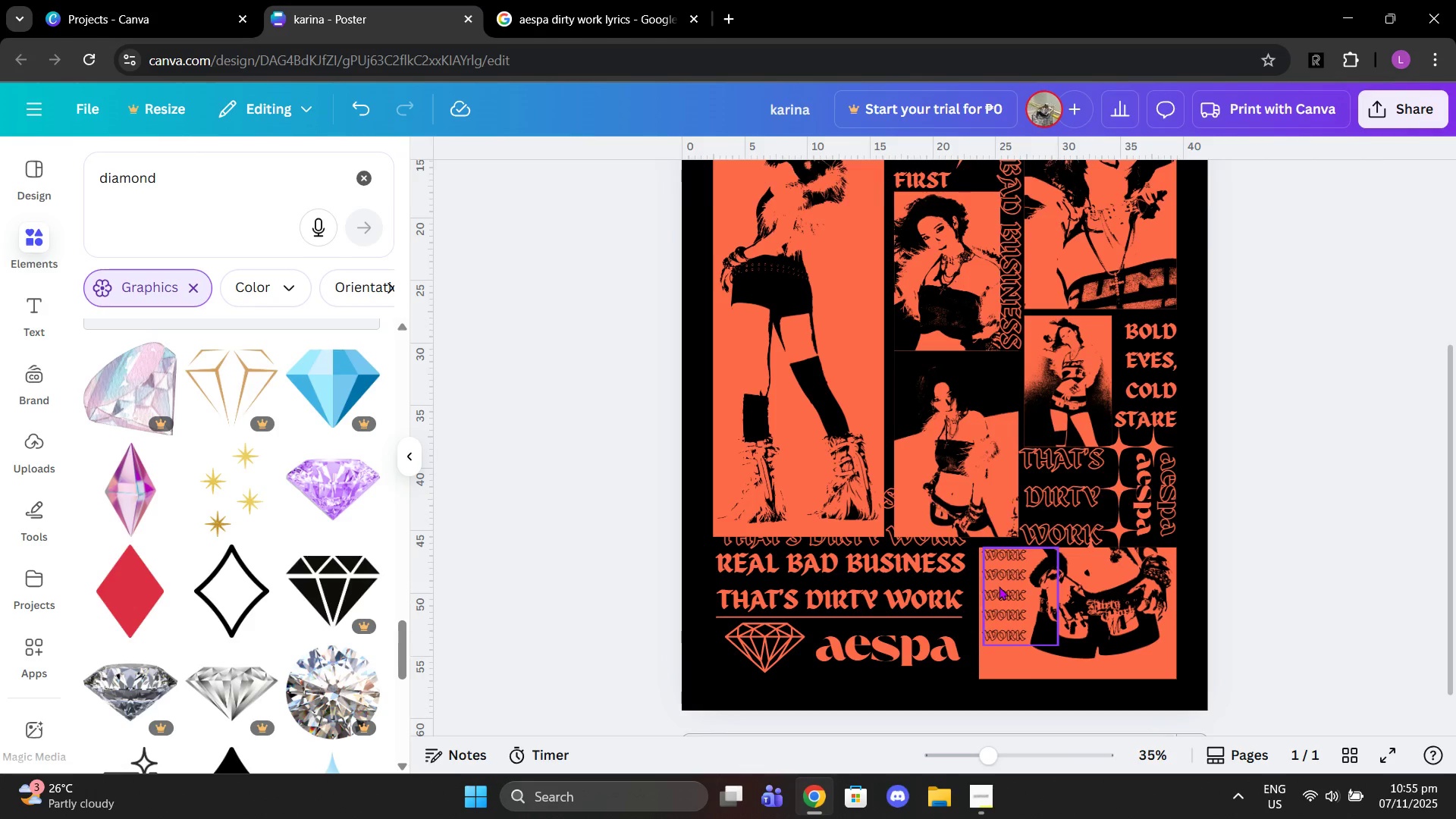 
left_click_drag(start_coordinate=[999, 586], to_coordinate=[993, 604])
 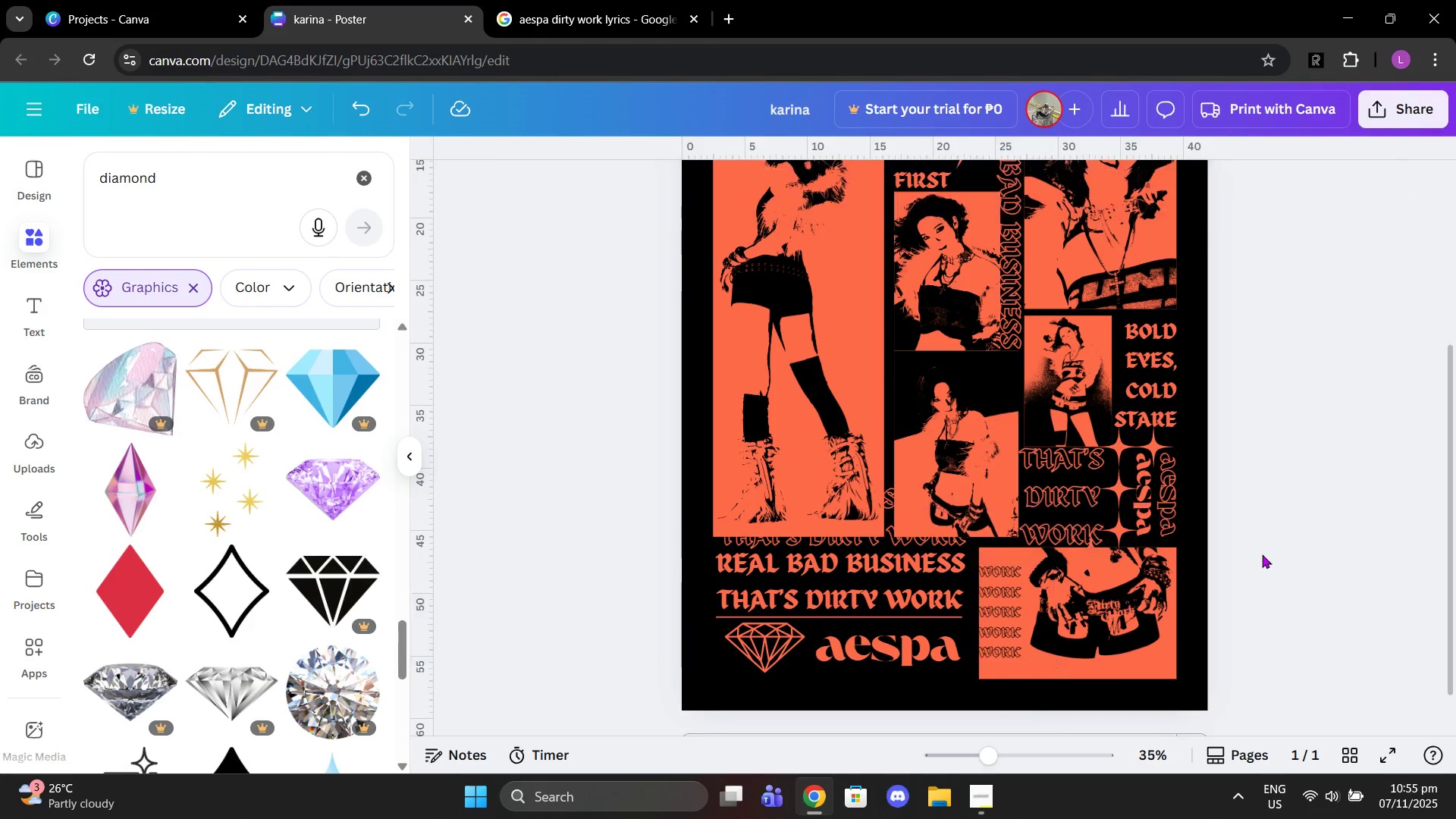 
left_click([1259, 555])
 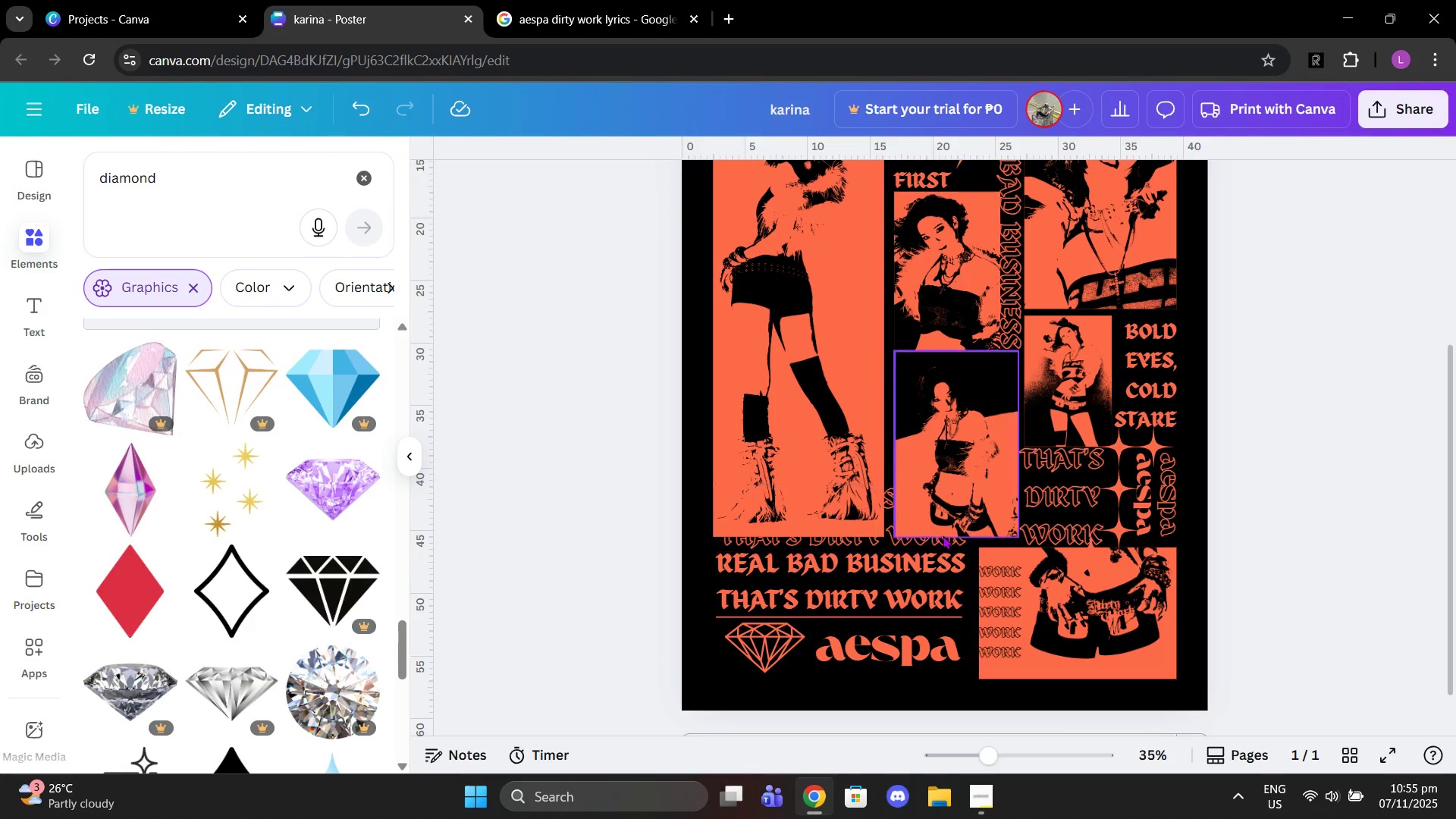 
left_click_drag(start_coordinate=[943, 535], to_coordinate=[966, 530])
 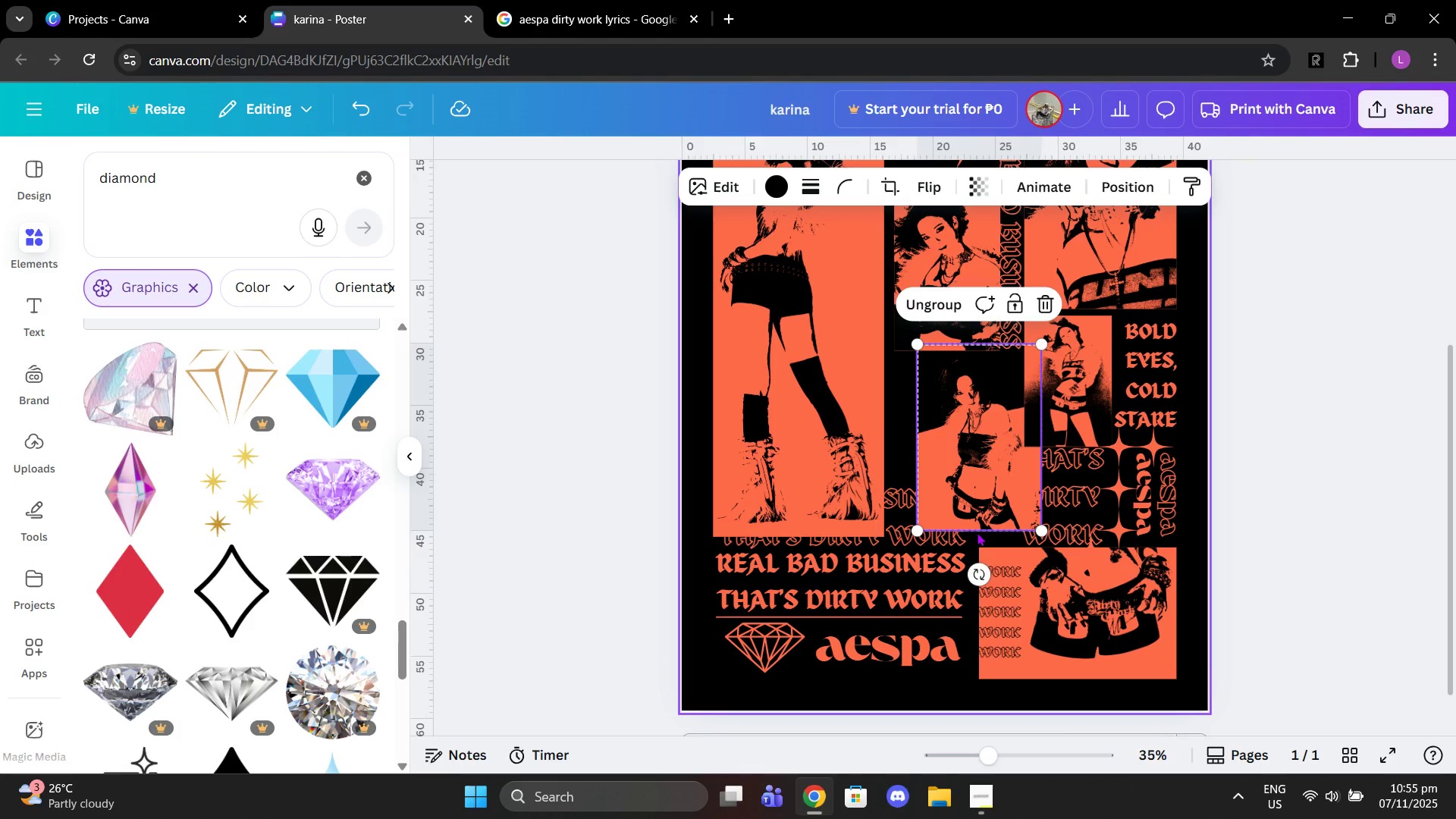 
key(Control+Z)
 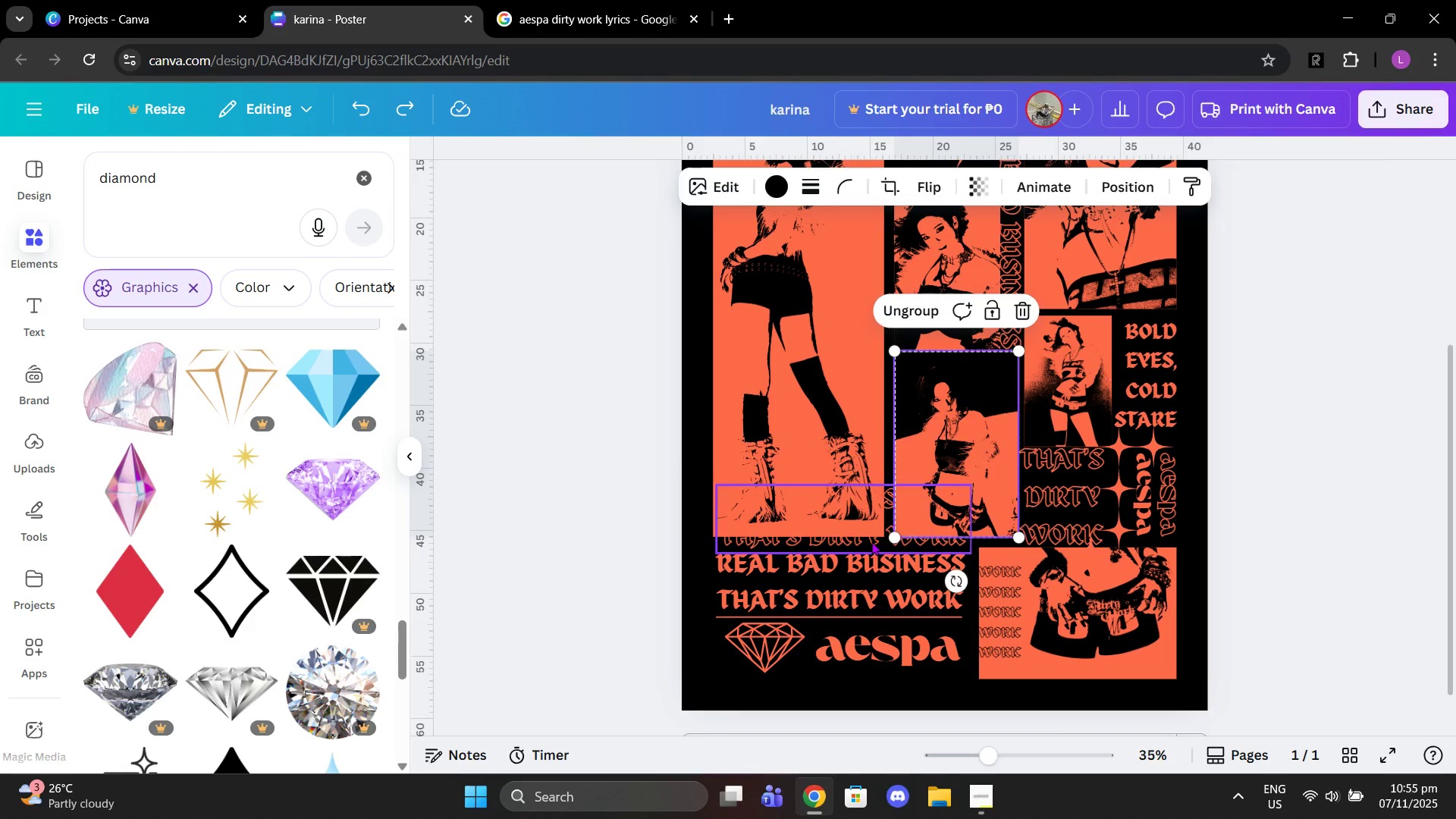 
left_click([871, 541])
 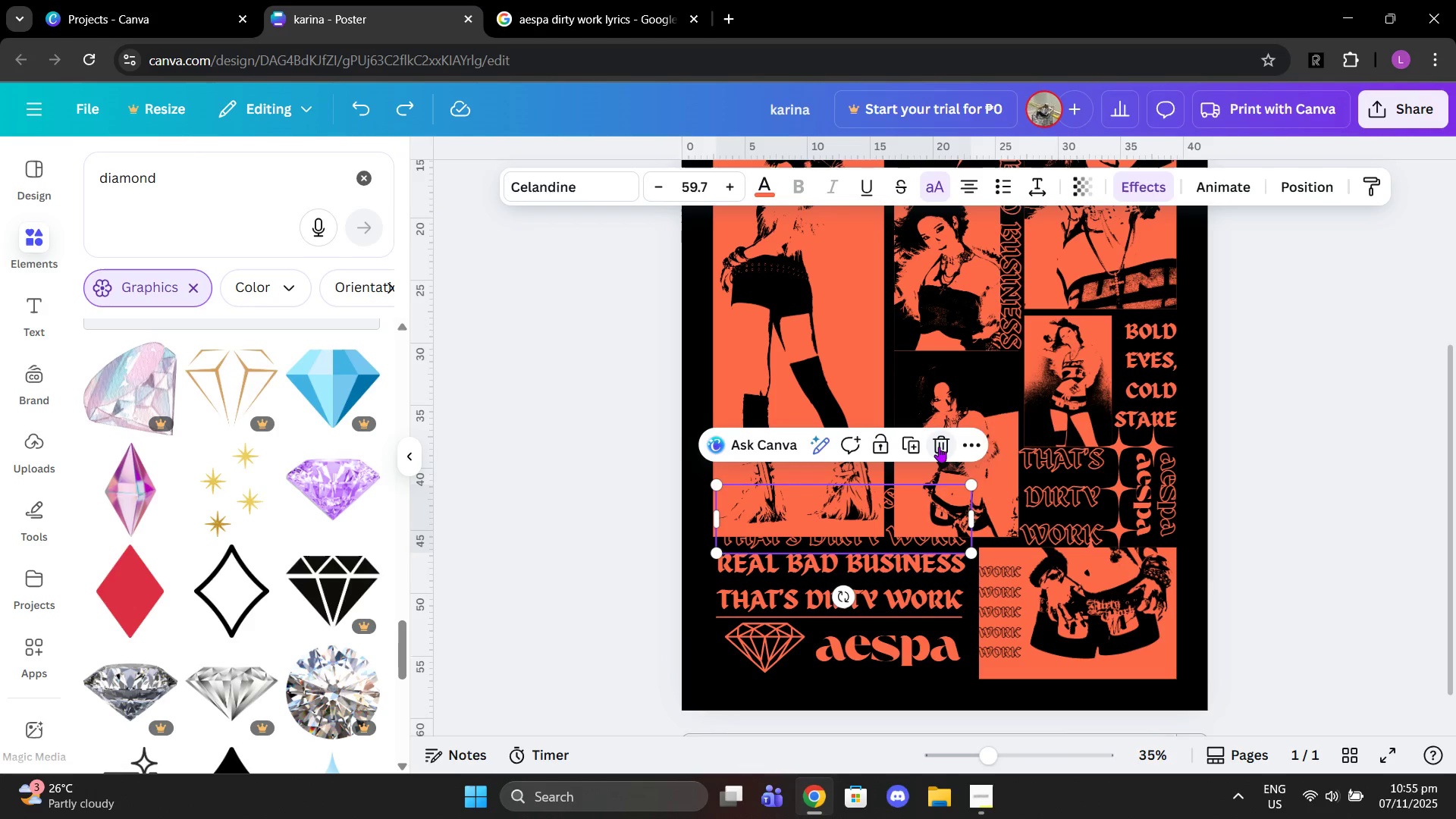 
left_click([939, 447])
 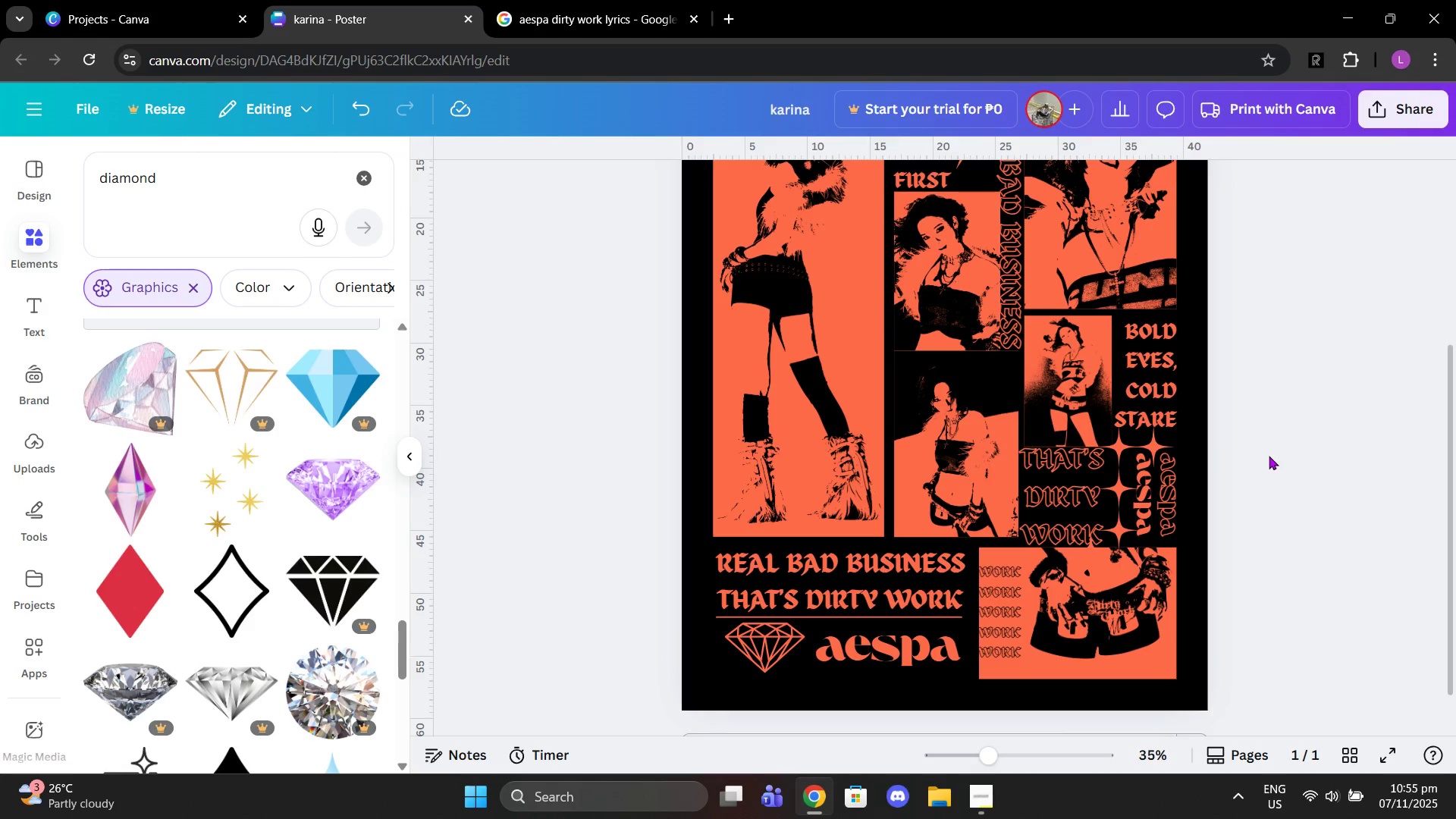 
left_click([1269, 456])
 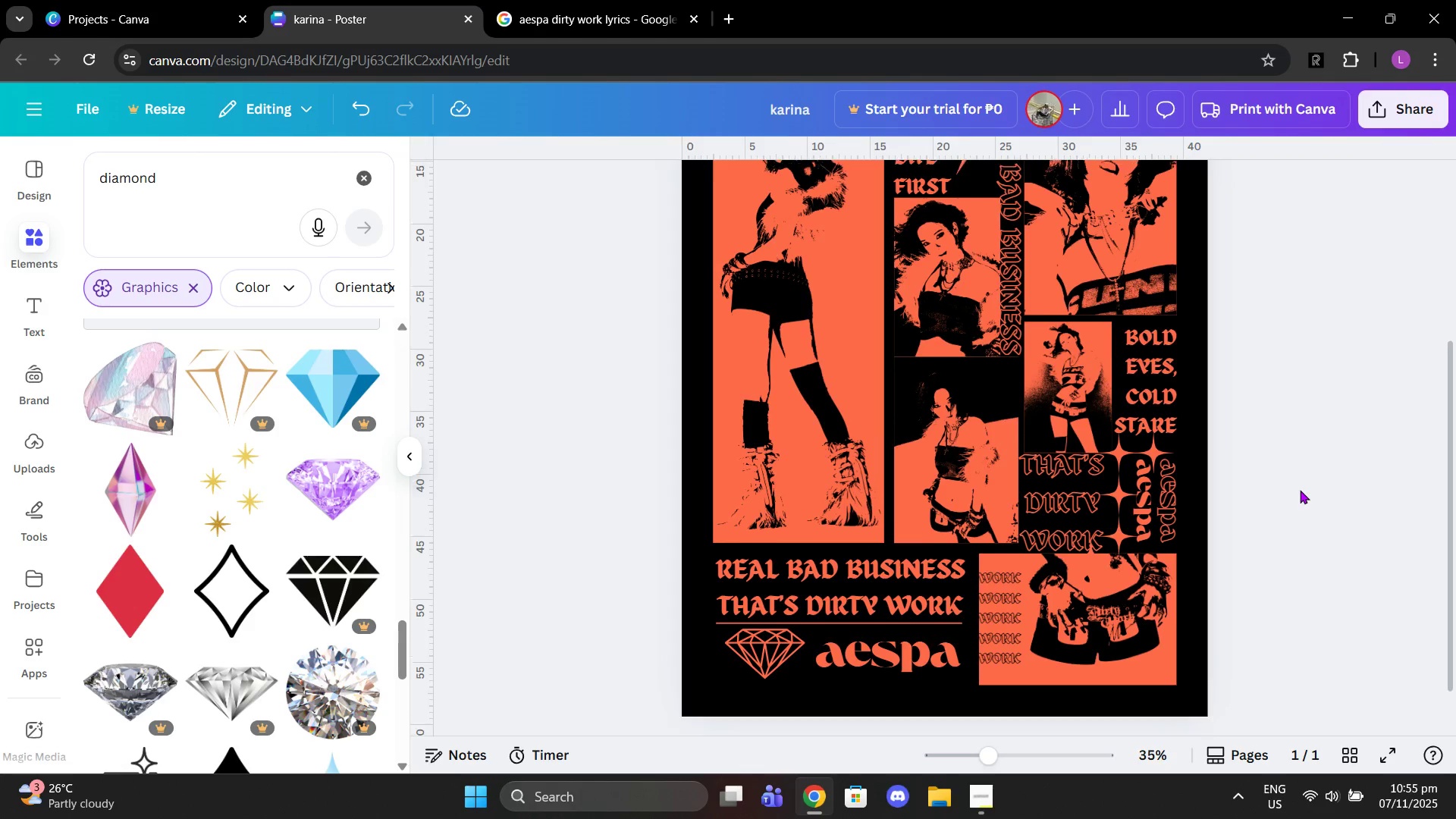 
scroll: coordinate [1300, 490], scroll_direction: up, amount: 1.0
 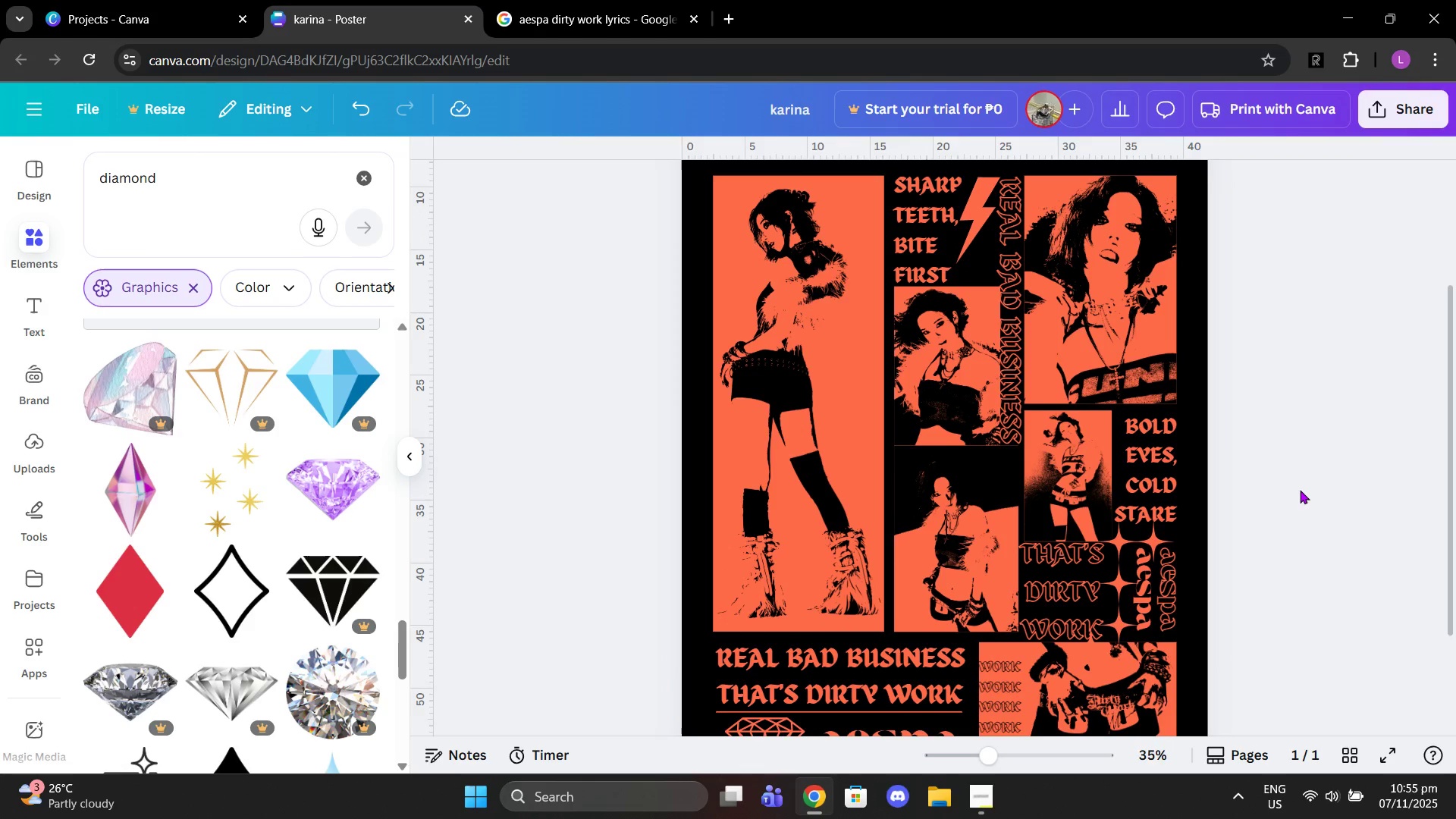 
scroll: coordinate [1300, 490], scroll_direction: down, amount: 1.0
 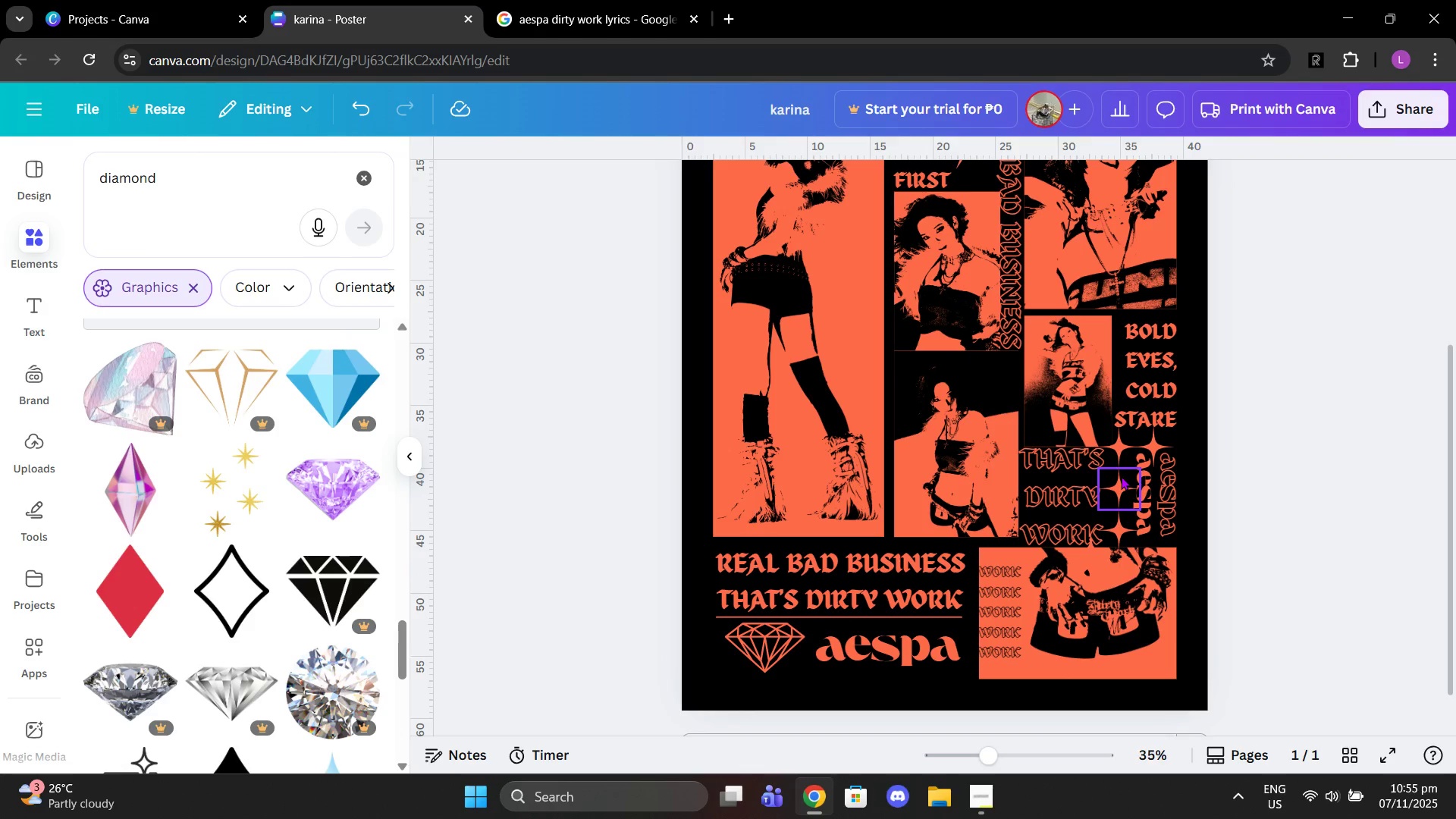 
left_click([1121, 476])
 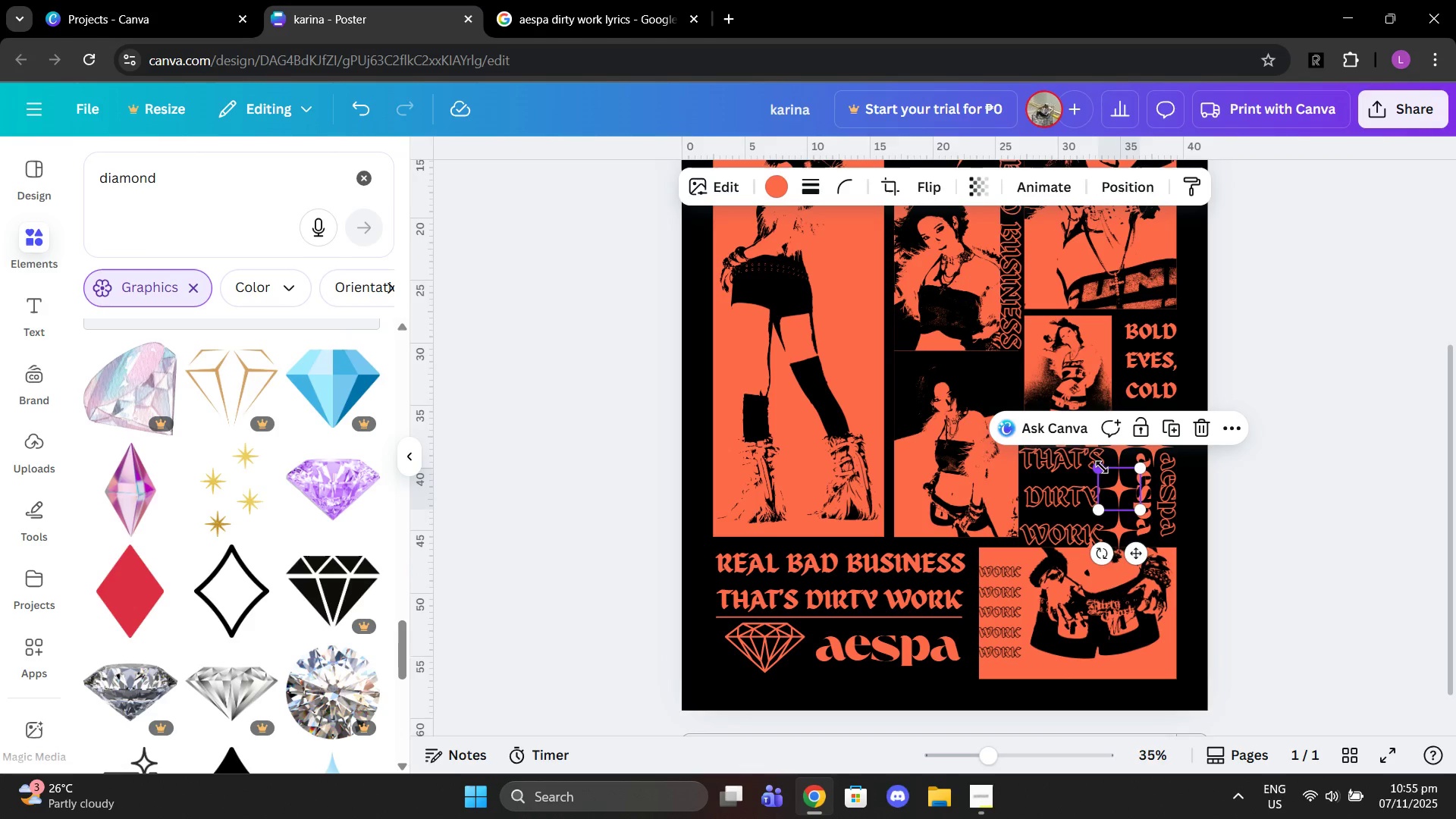 
left_click_drag(start_coordinate=[1102, 467], to_coordinate=[1110, 469])
 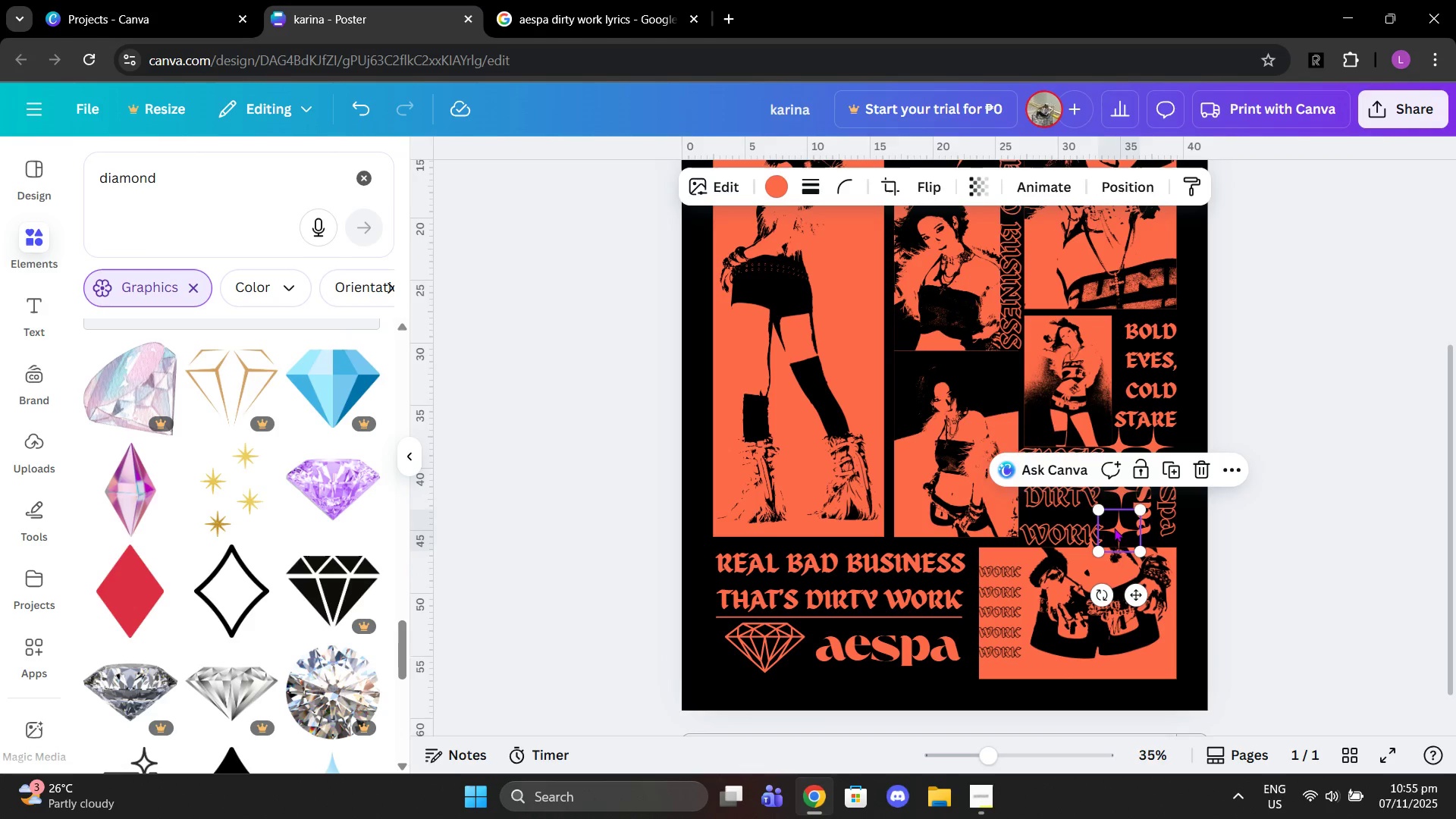 
left_click([1114, 528])
 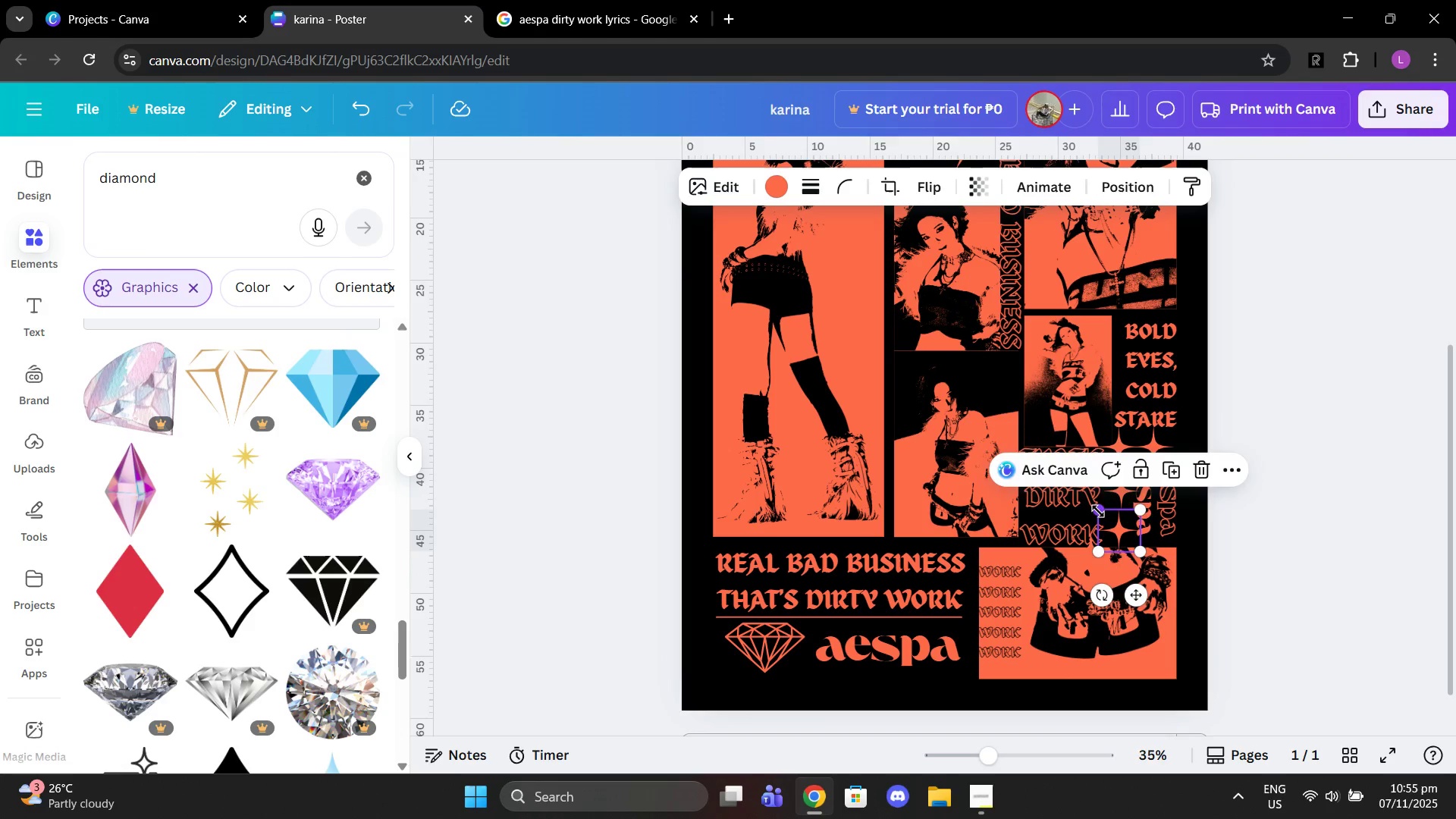 
left_click_drag(start_coordinate=[1097, 511], to_coordinate=[1106, 513])
 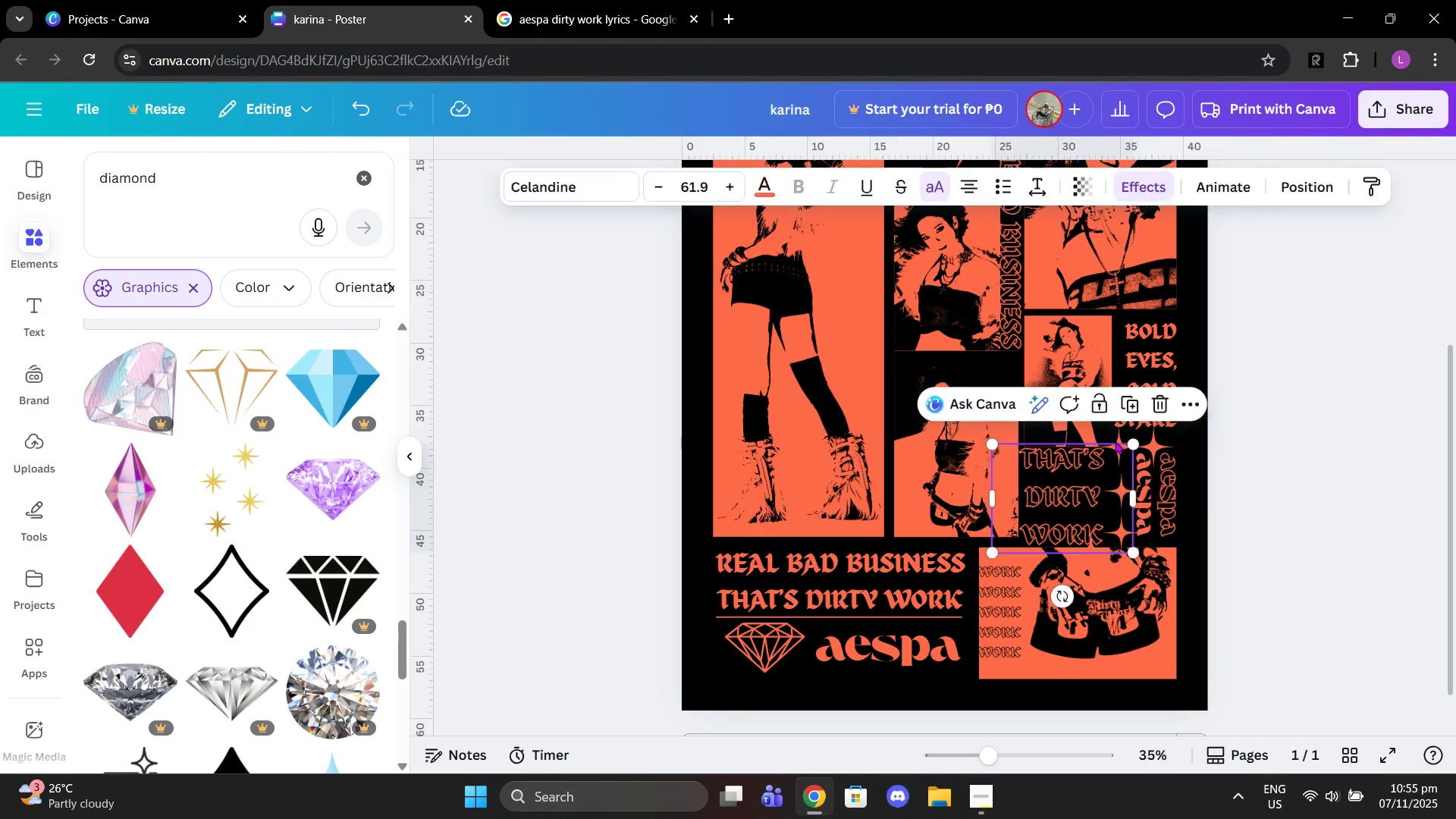 
left_click([1115, 441])
 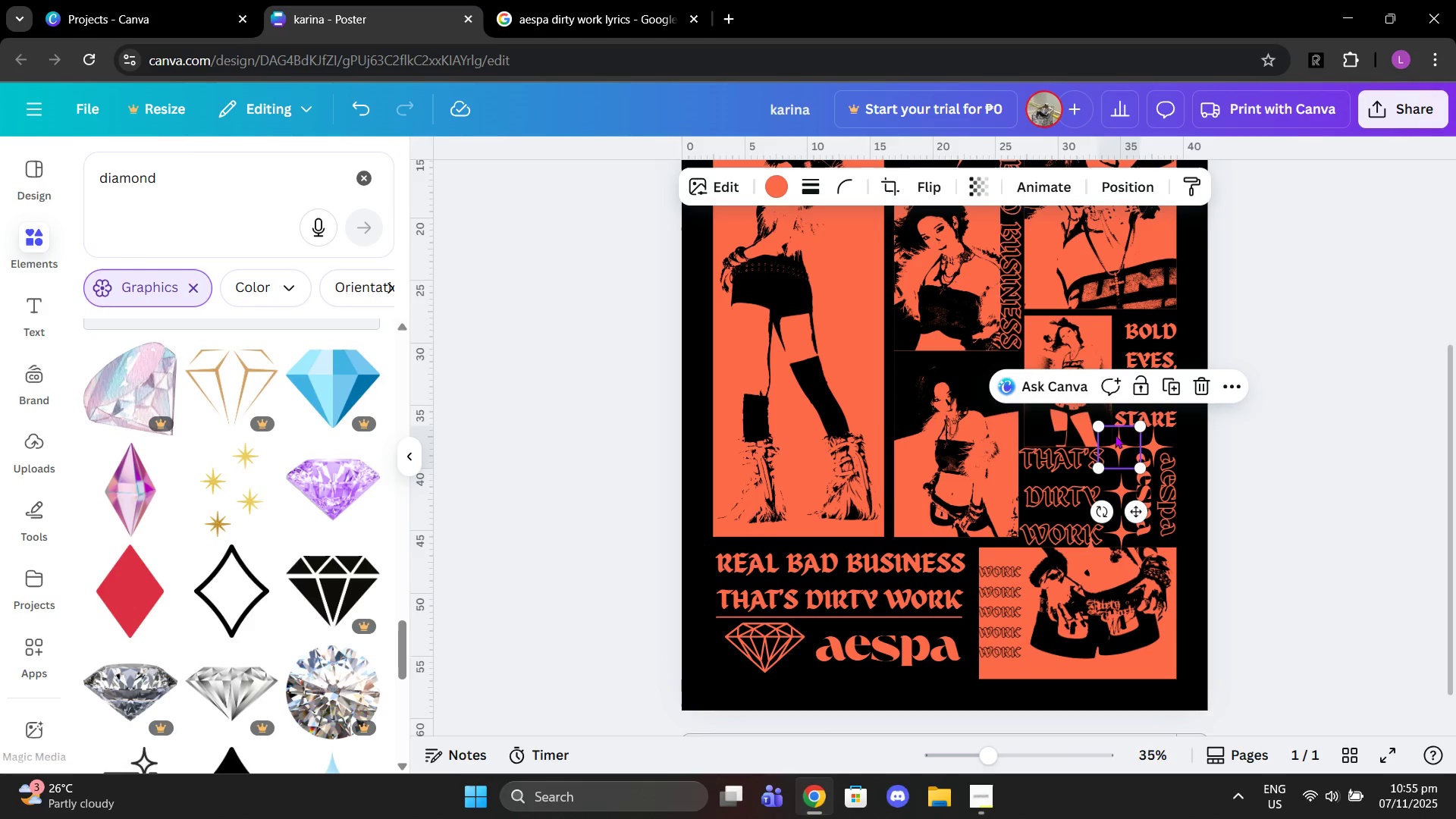 
left_click([1115, 435])
 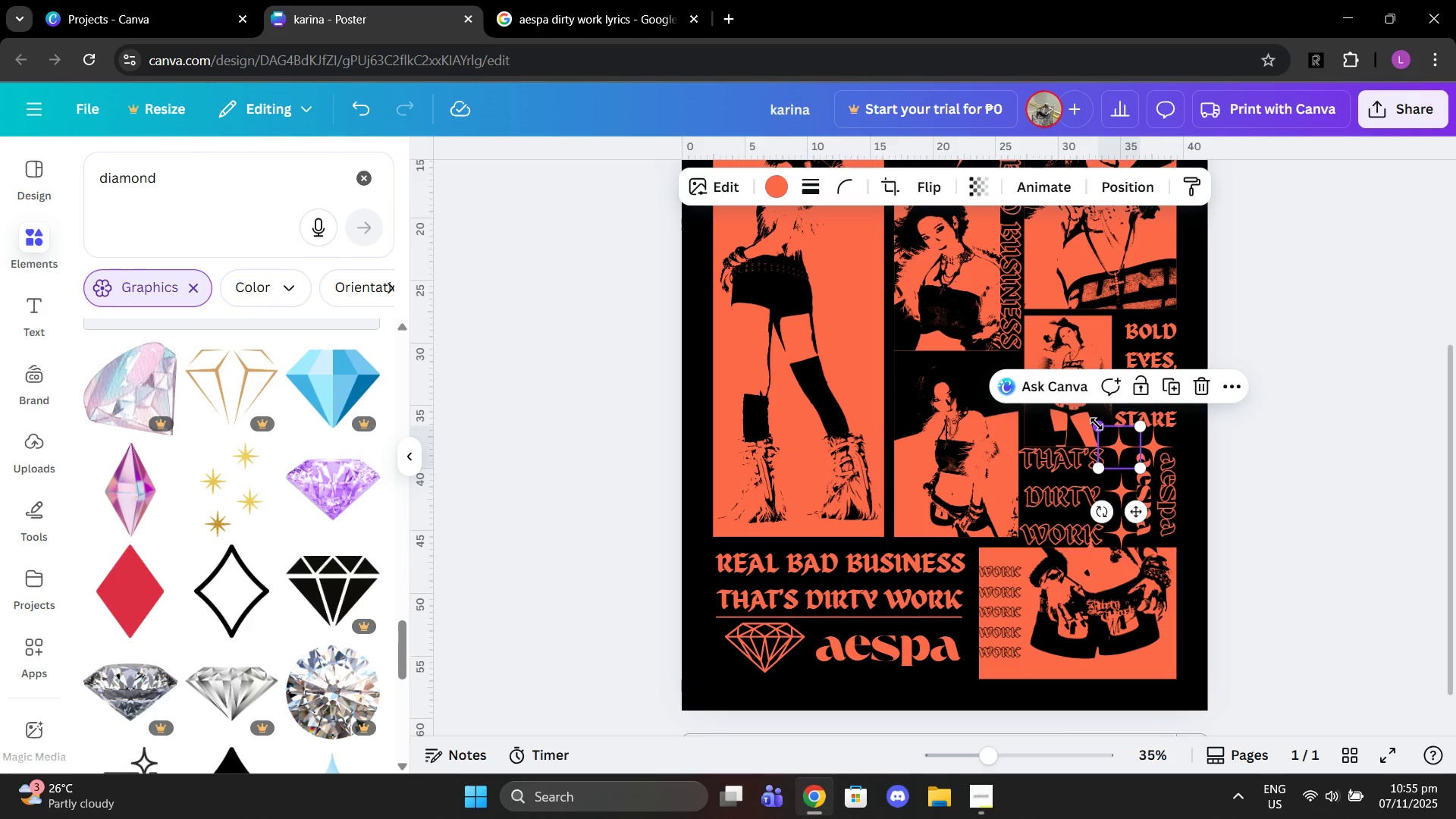 
left_click_drag(start_coordinate=[1097, 424], to_coordinate=[1105, 426])
 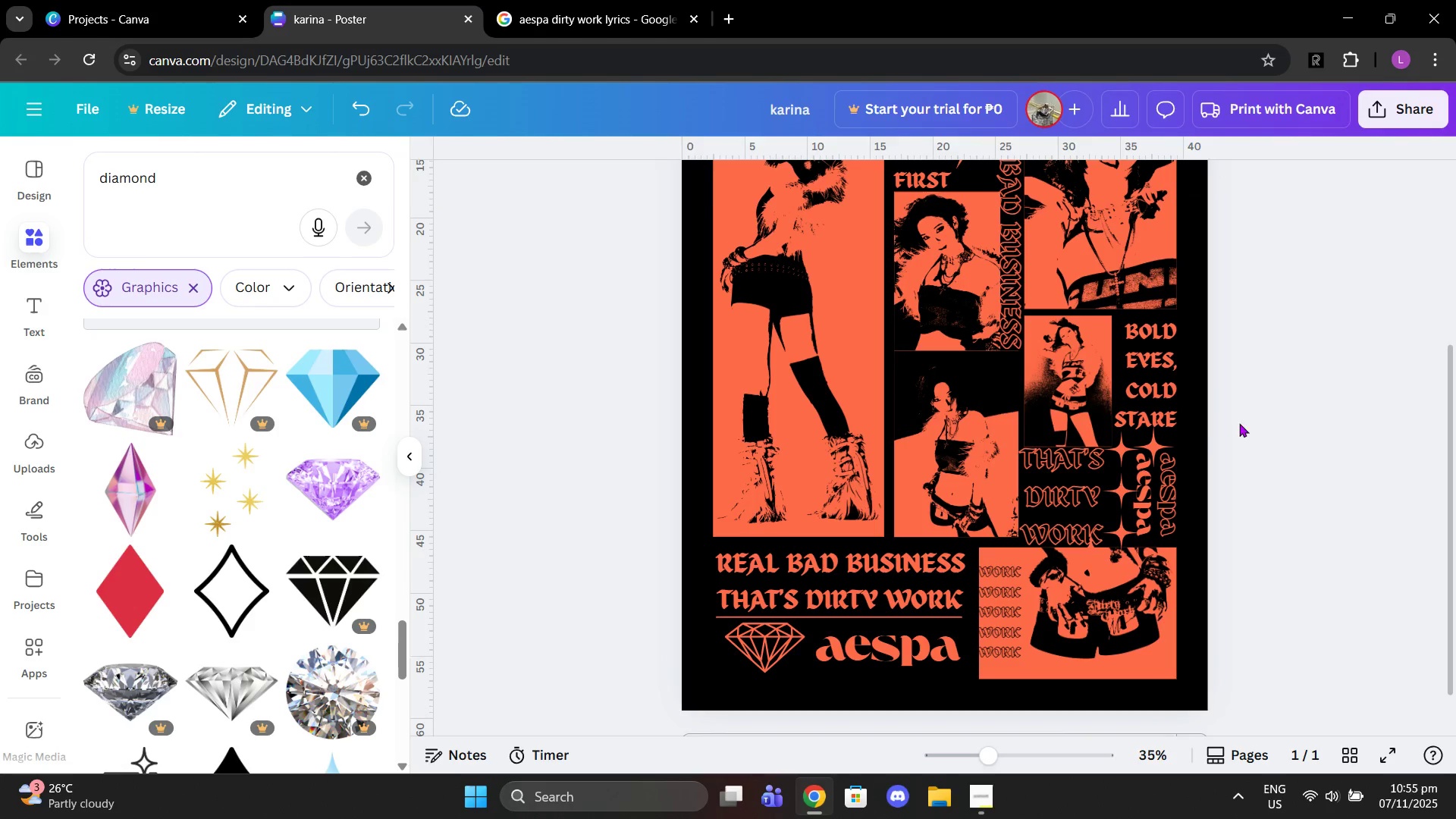 
left_click([1257, 425])
 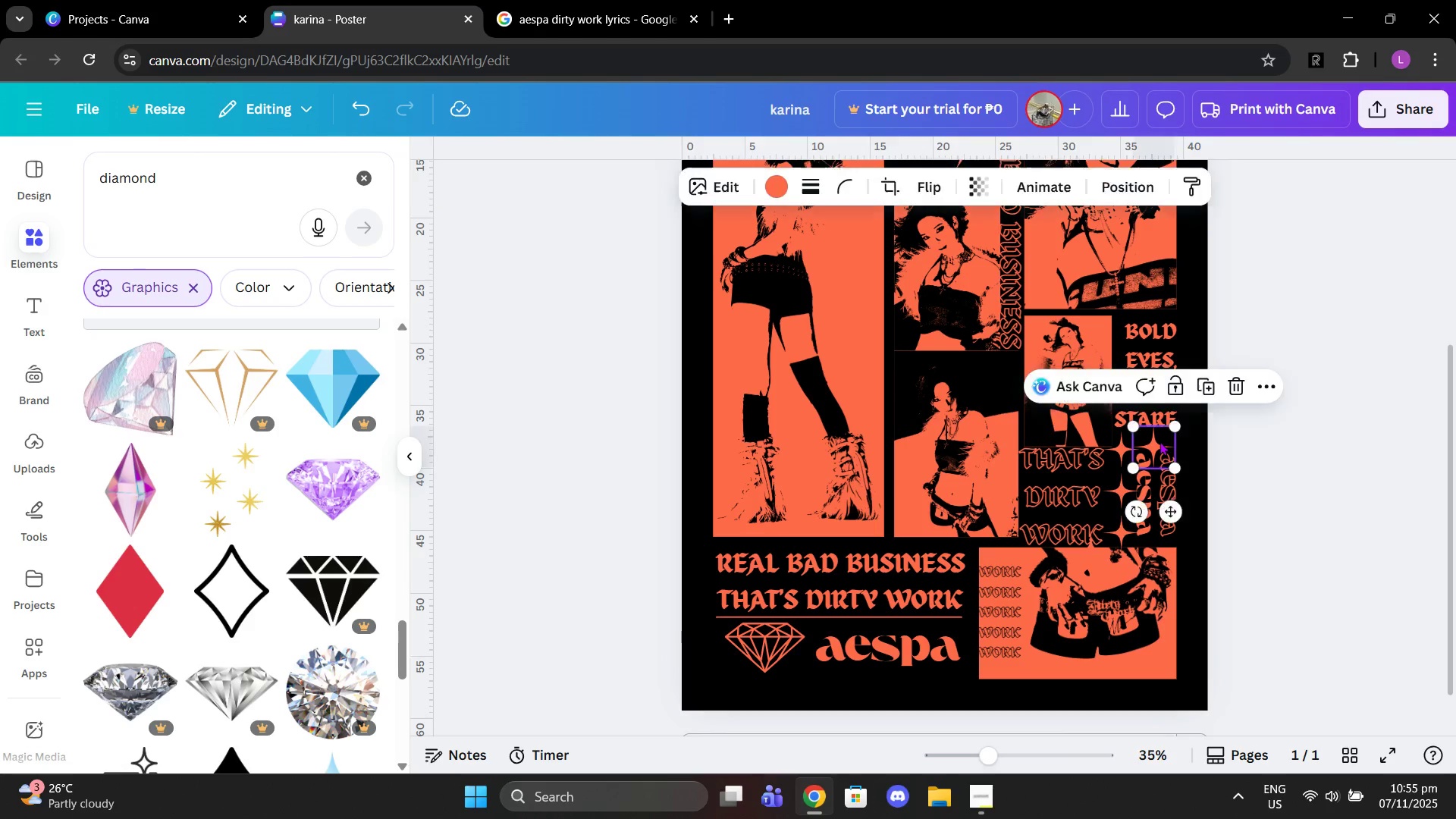 
left_click([1159, 441])
 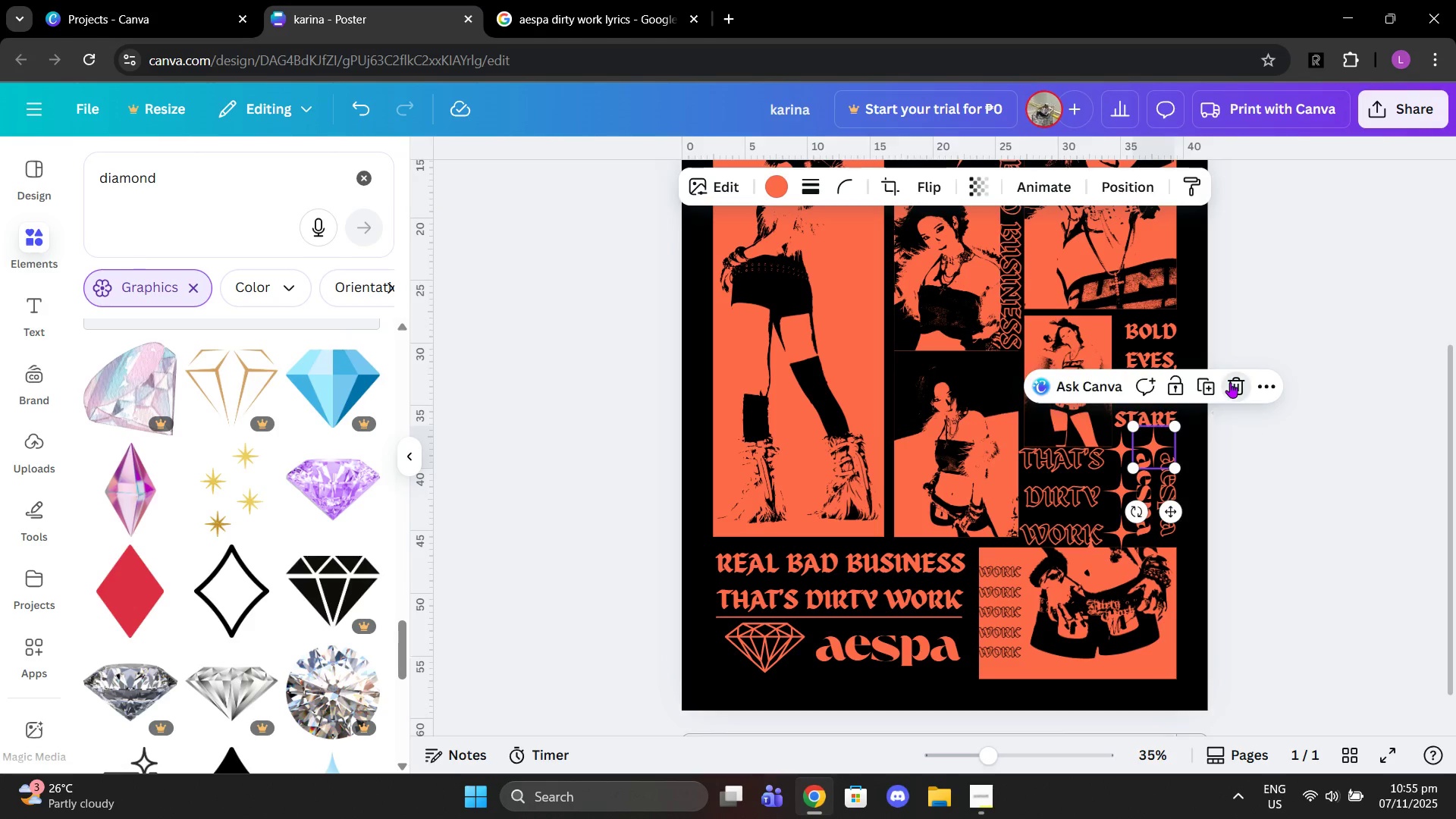 
double_click([1320, 448])
 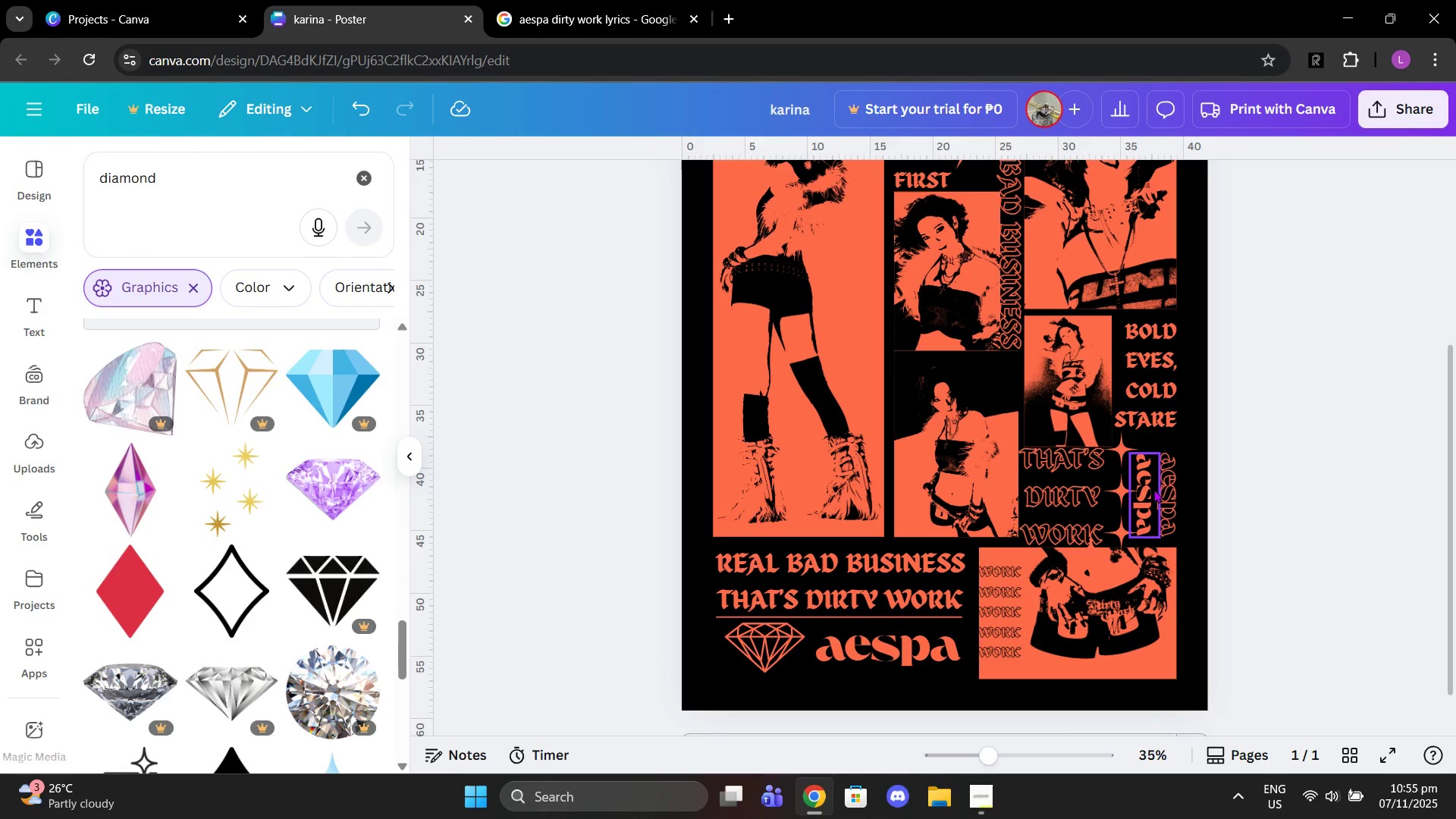 
left_click_drag(start_coordinate=[1141, 491], to_coordinate=[1147, 491])
 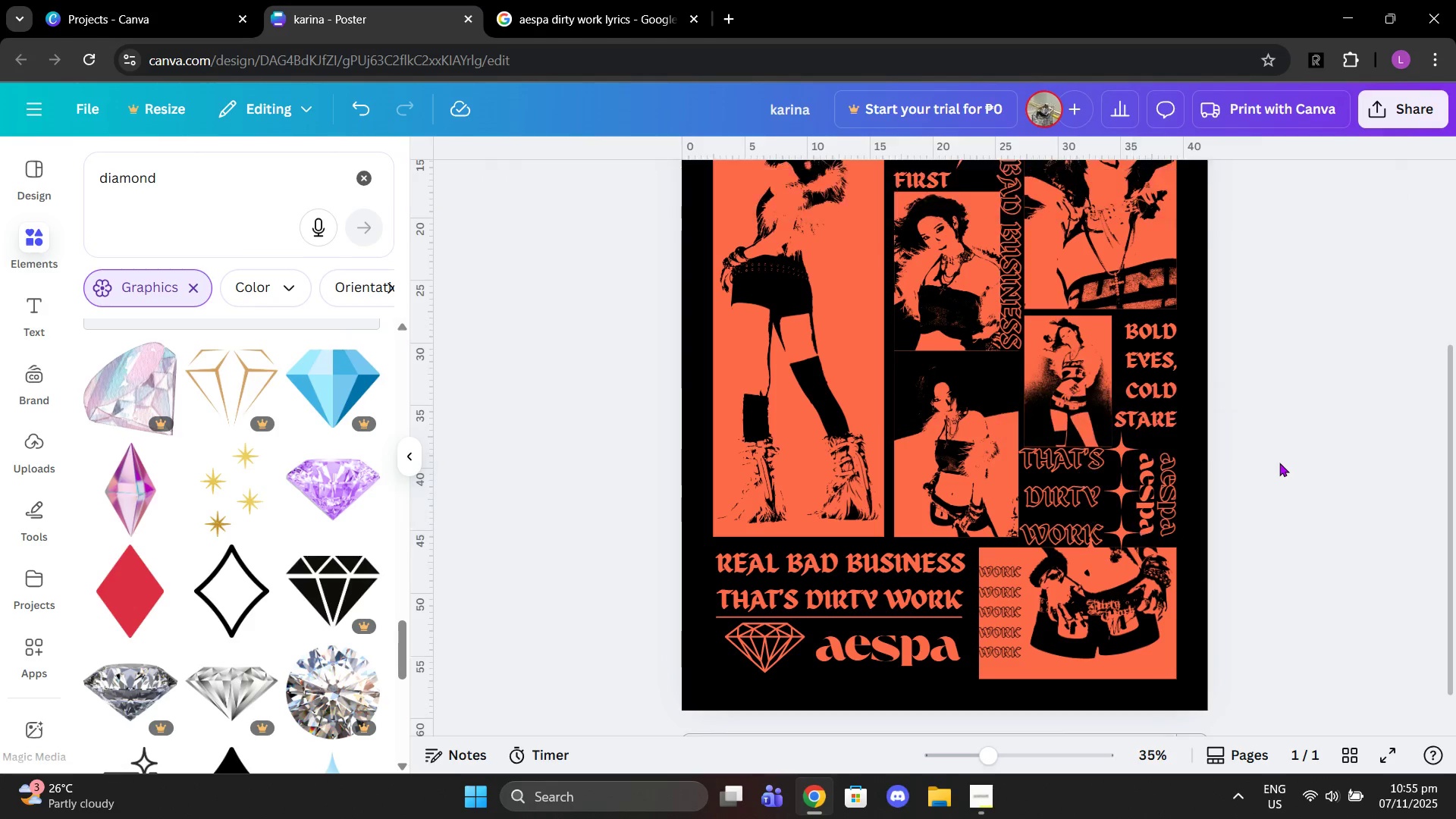 
left_click([1279, 463])
 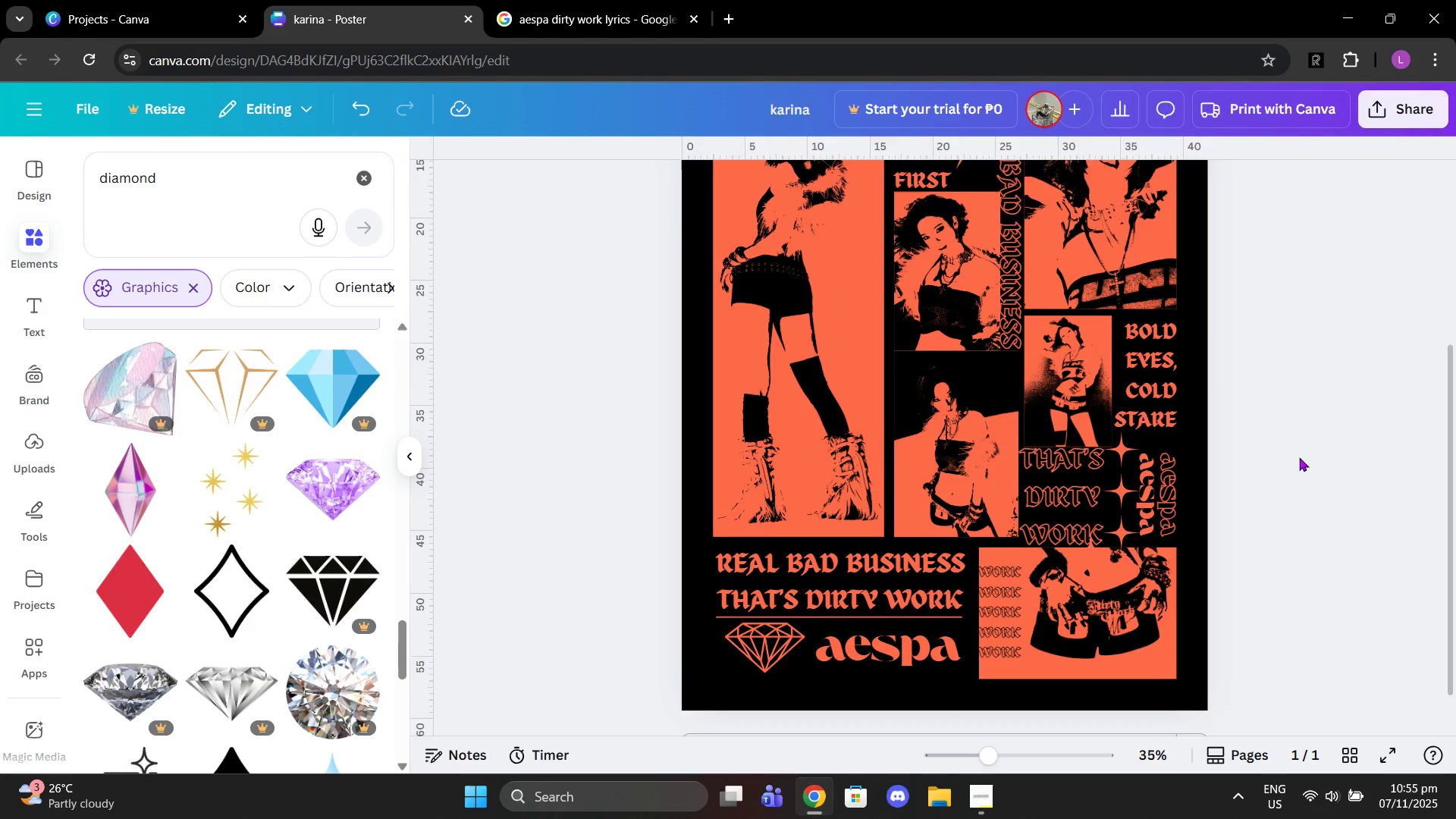 
scroll: coordinate [1299, 457], scroll_direction: down, amount: 1.0
 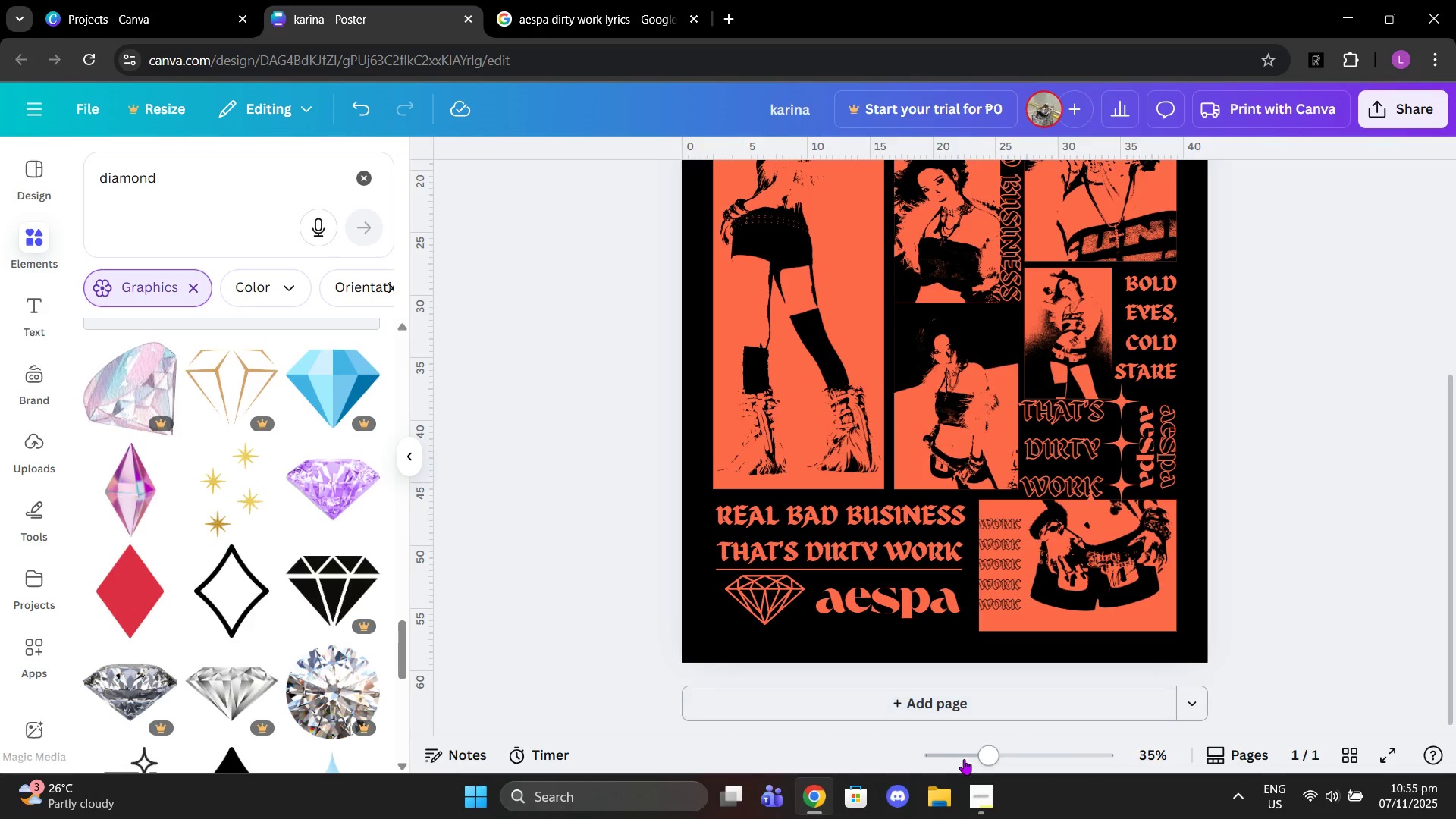 
left_click_drag(start_coordinate=[981, 745], to_coordinate=[974, 743])
 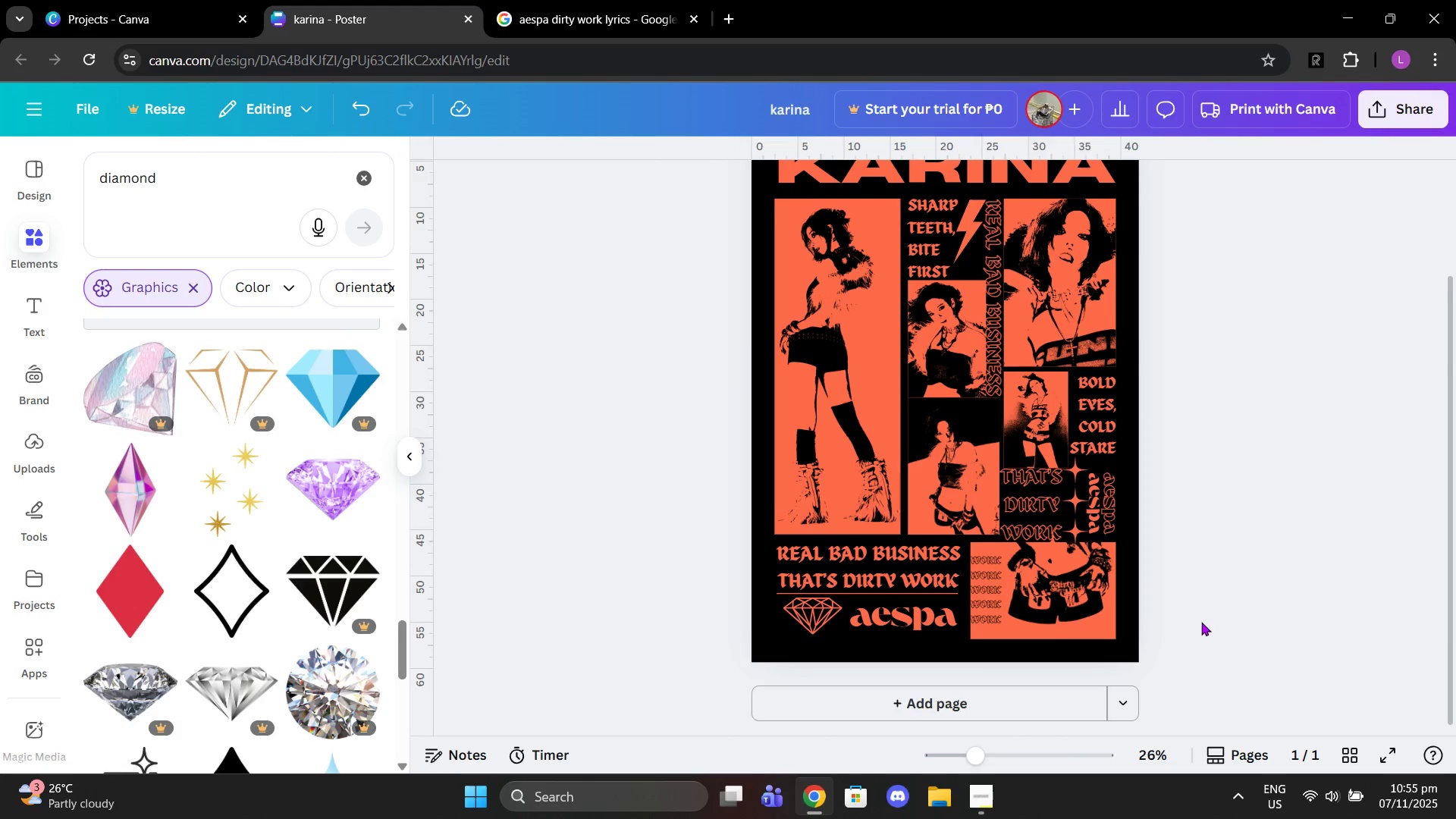 
scroll: coordinate [1201, 622], scroll_direction: up, amount: 1.0
 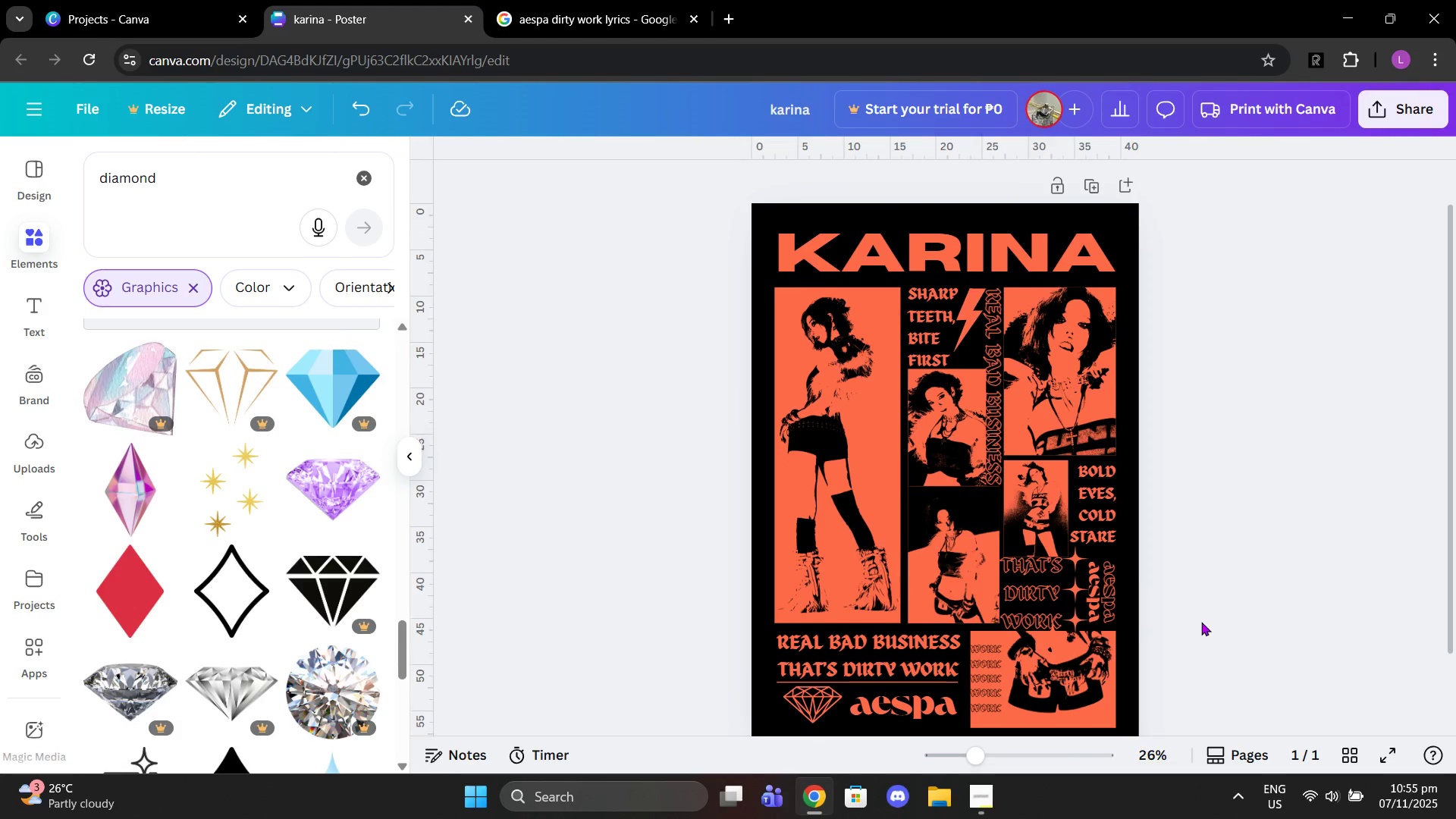 
scroll: coordinate [1201, 622], scroll_direction: down, amount: 1.0